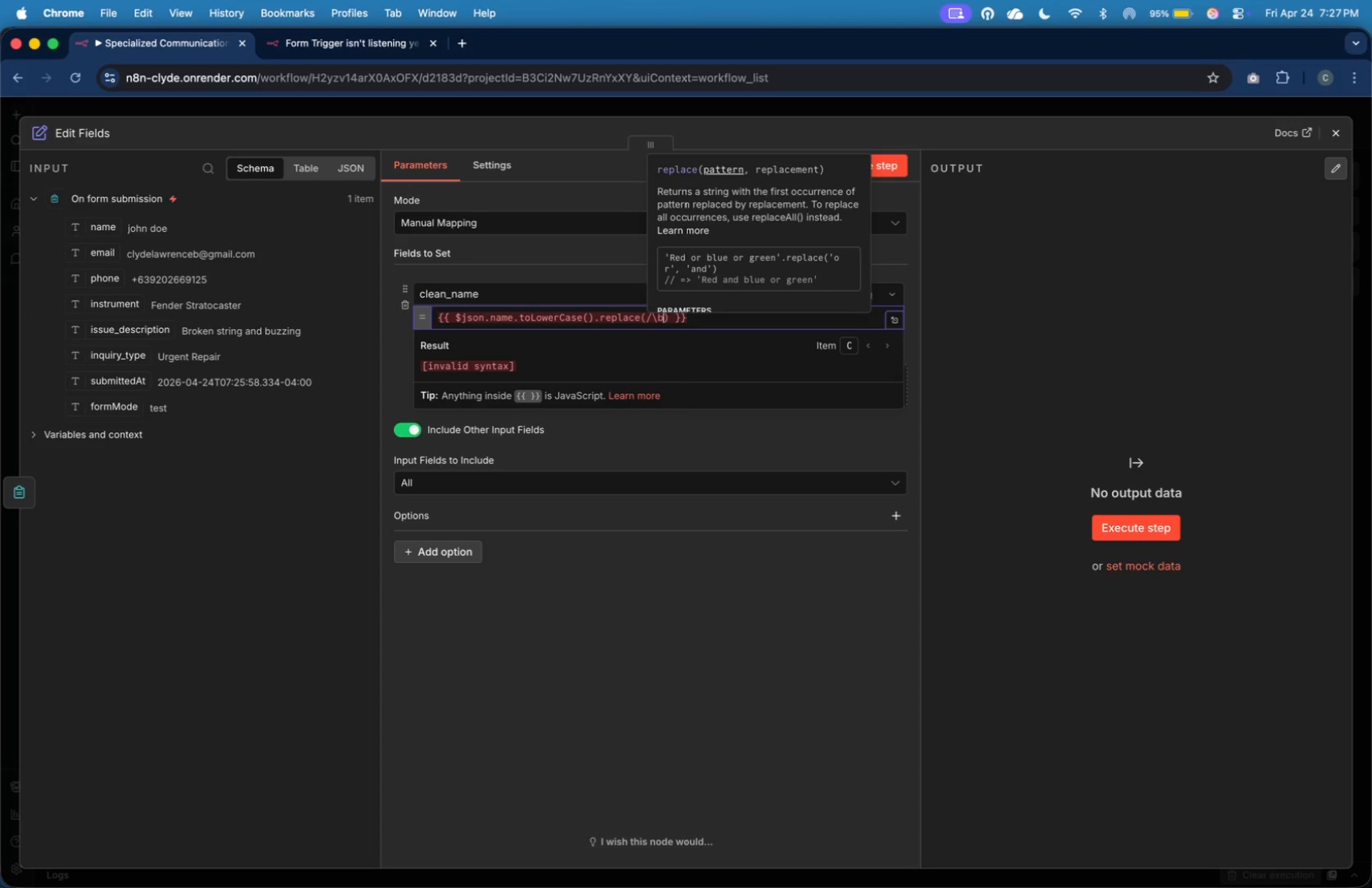 
key(Backslash)
 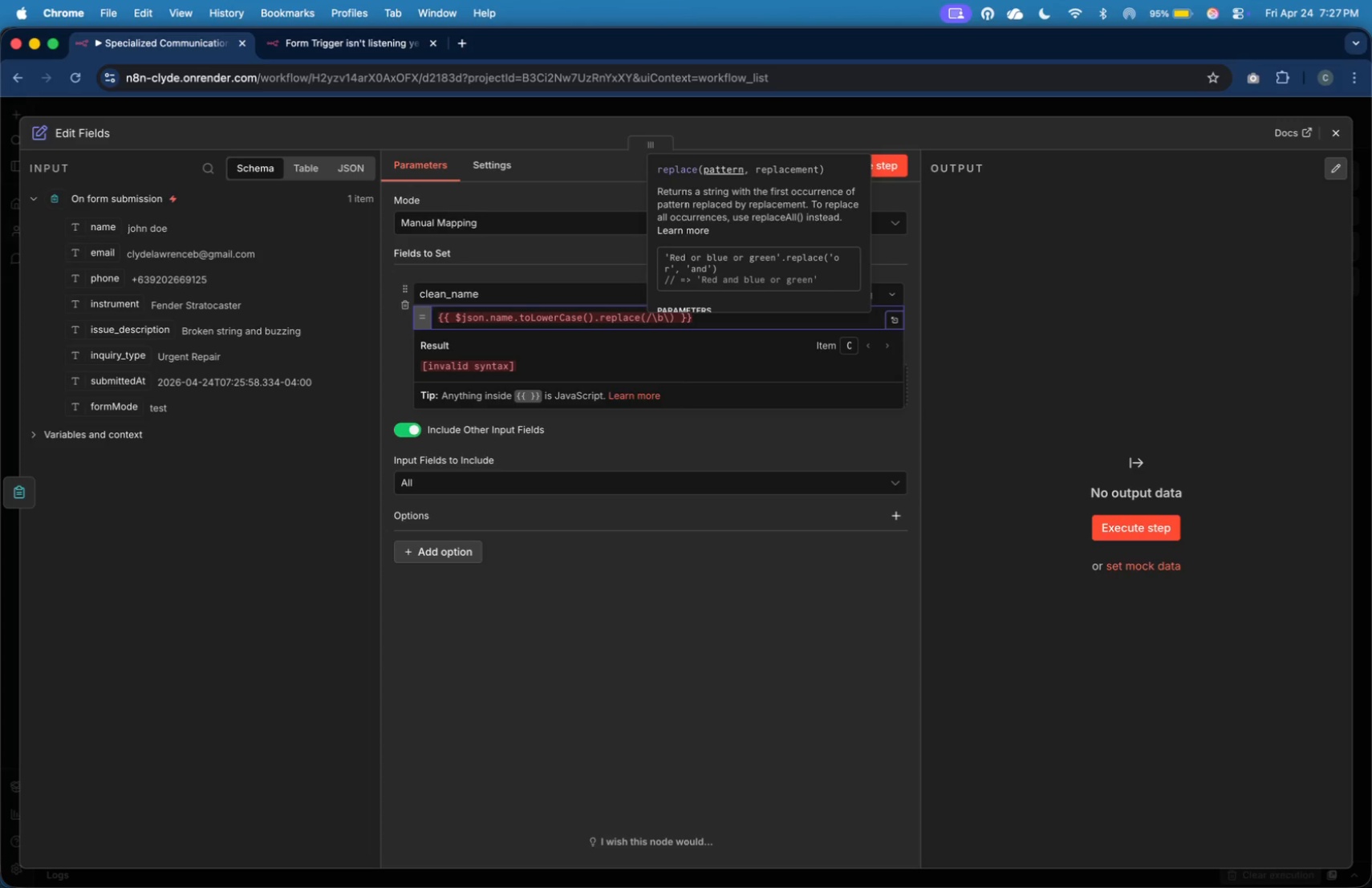 
key(W)
 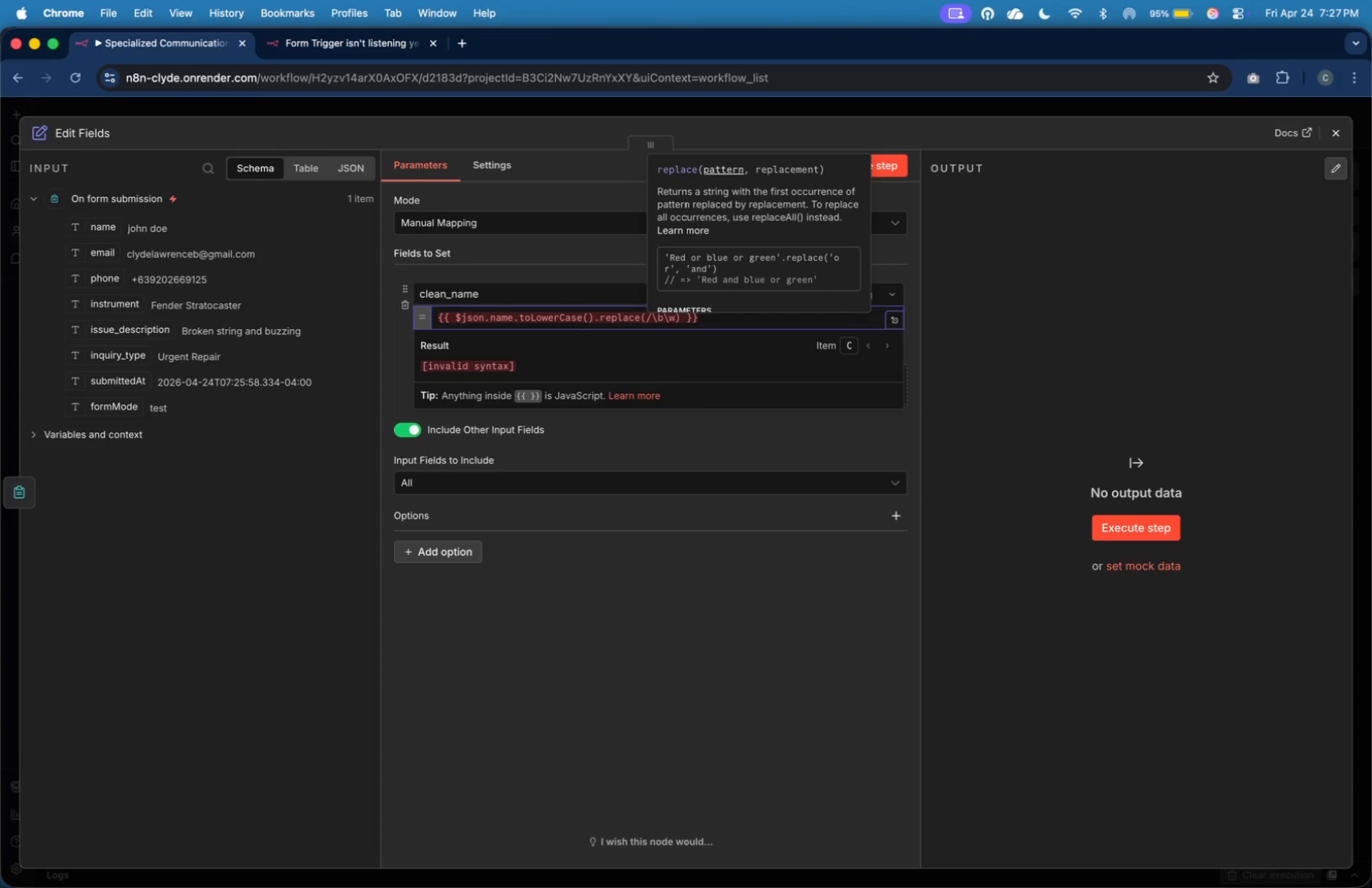 
key(Slash)
 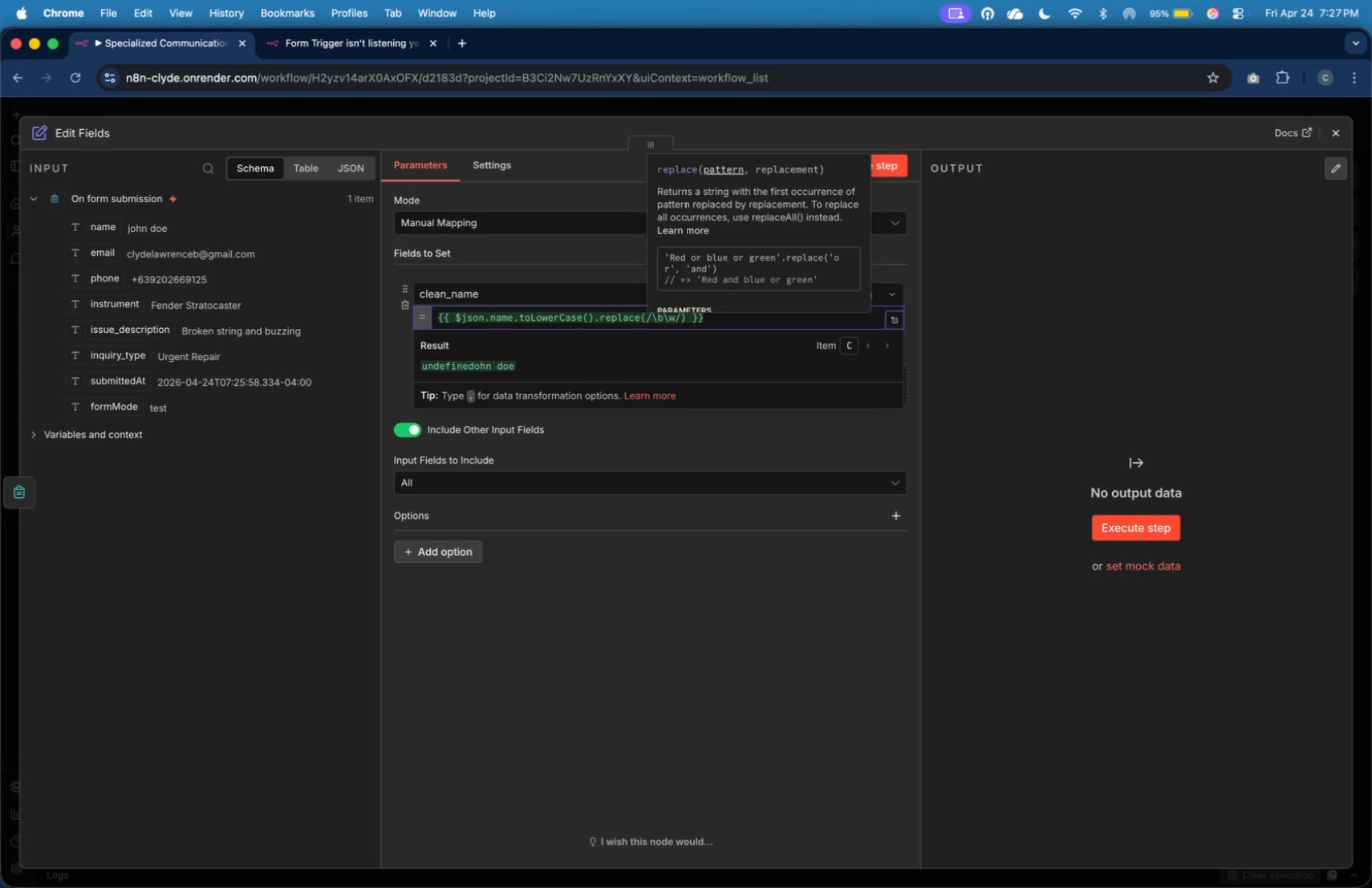 
key(G)
 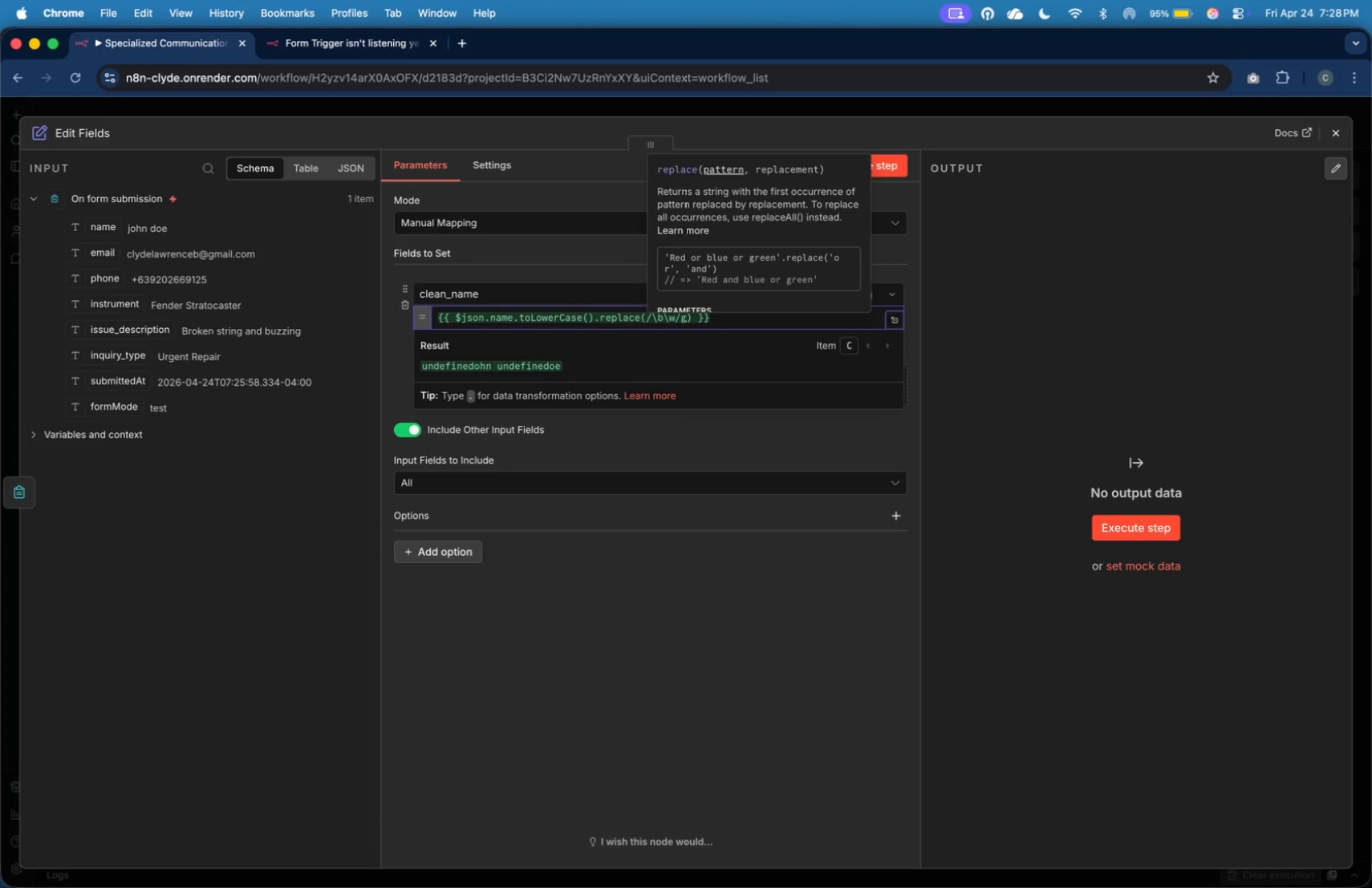 
key(Comma)
 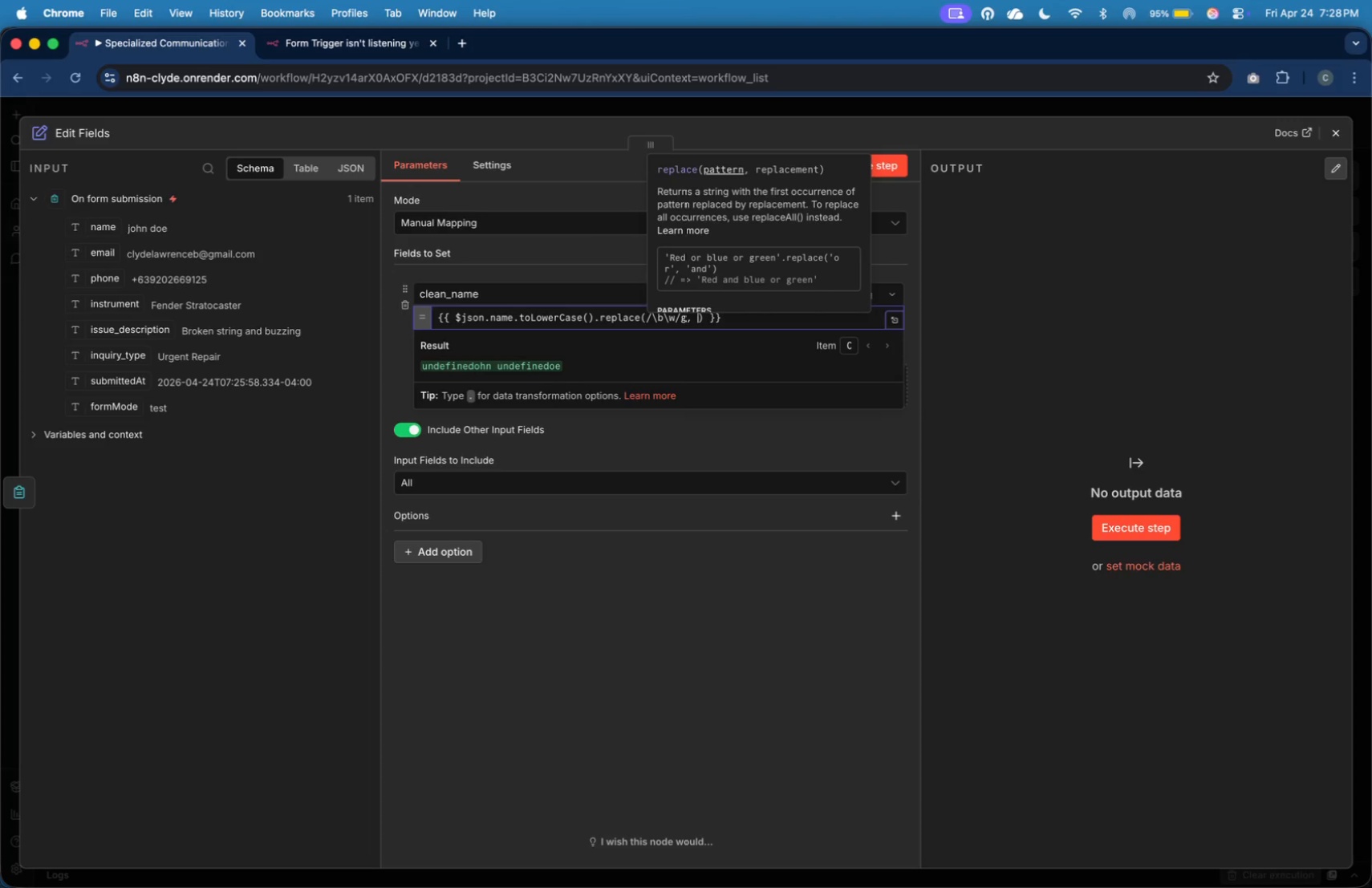 
key(Space)
 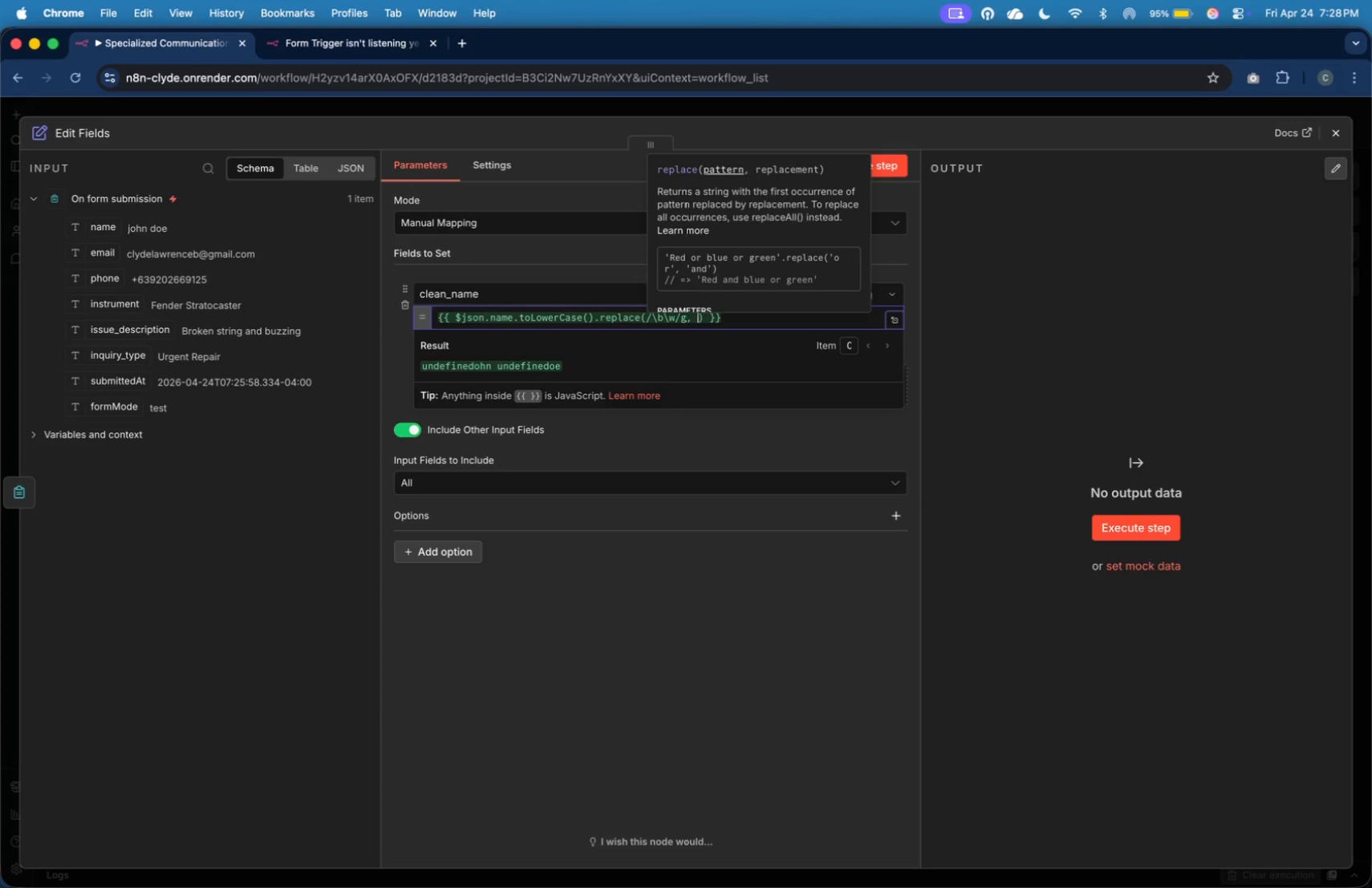 
key(C)
 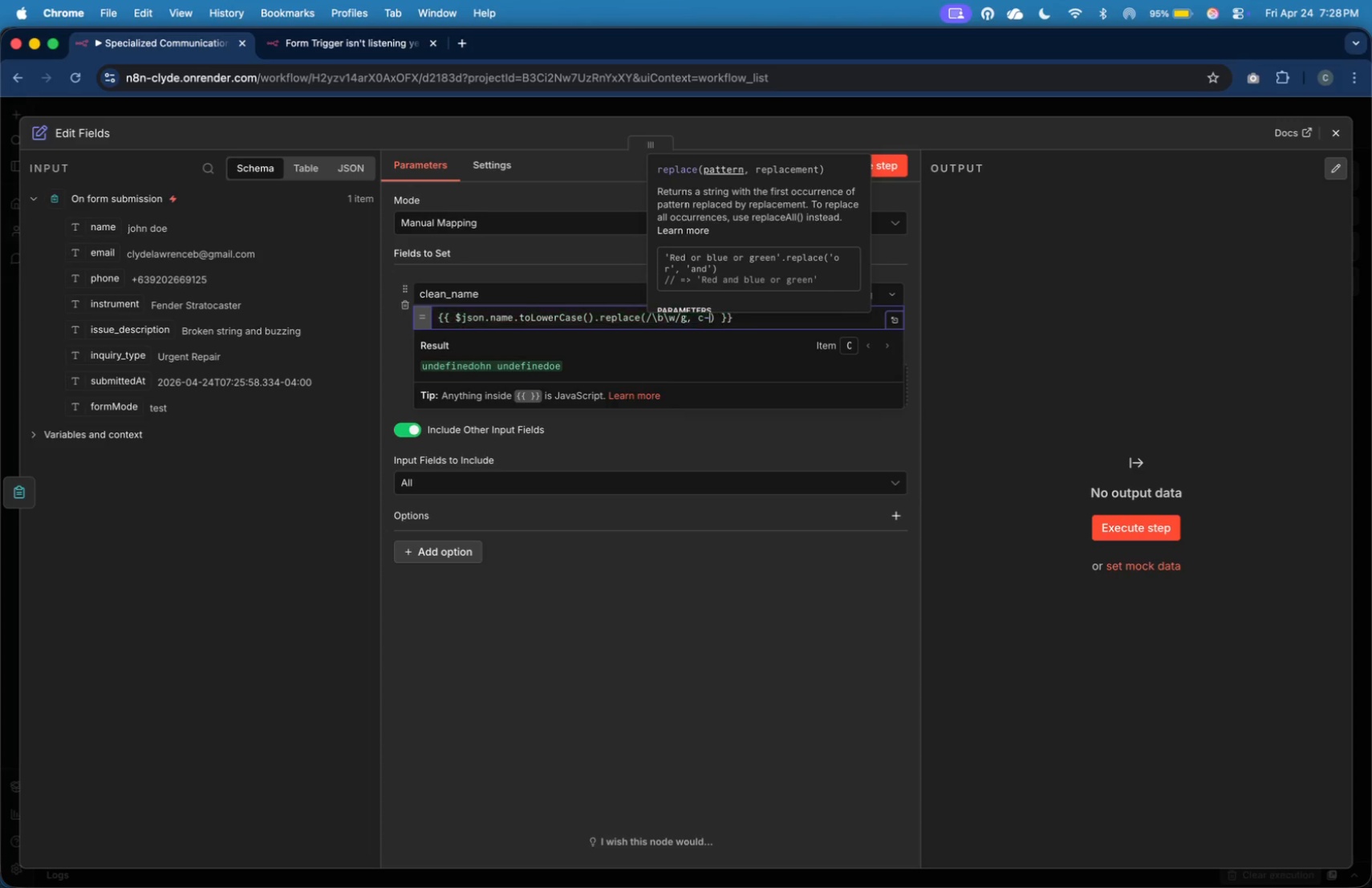 
key(Minus)
 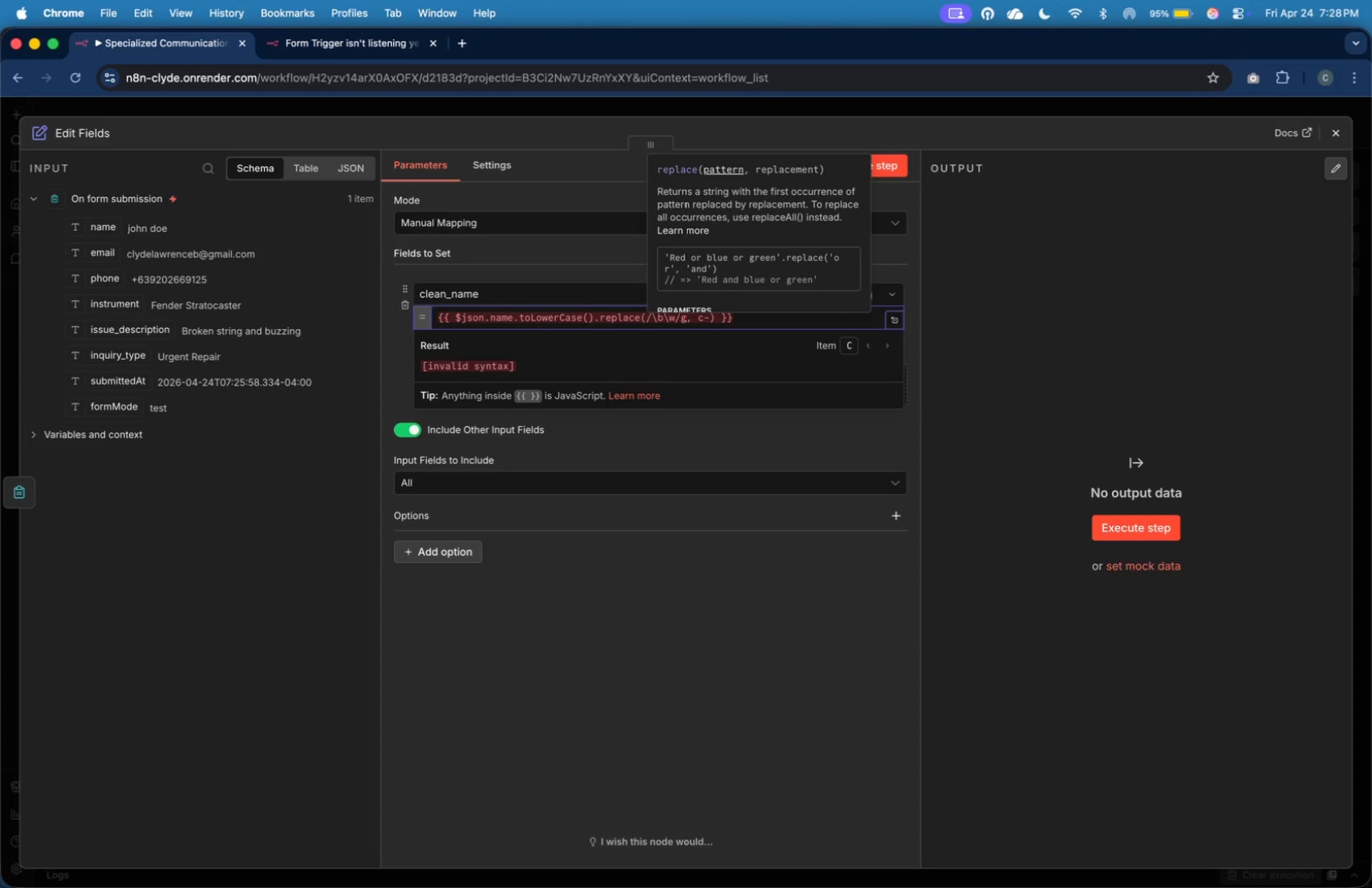 
key(Backspace)
 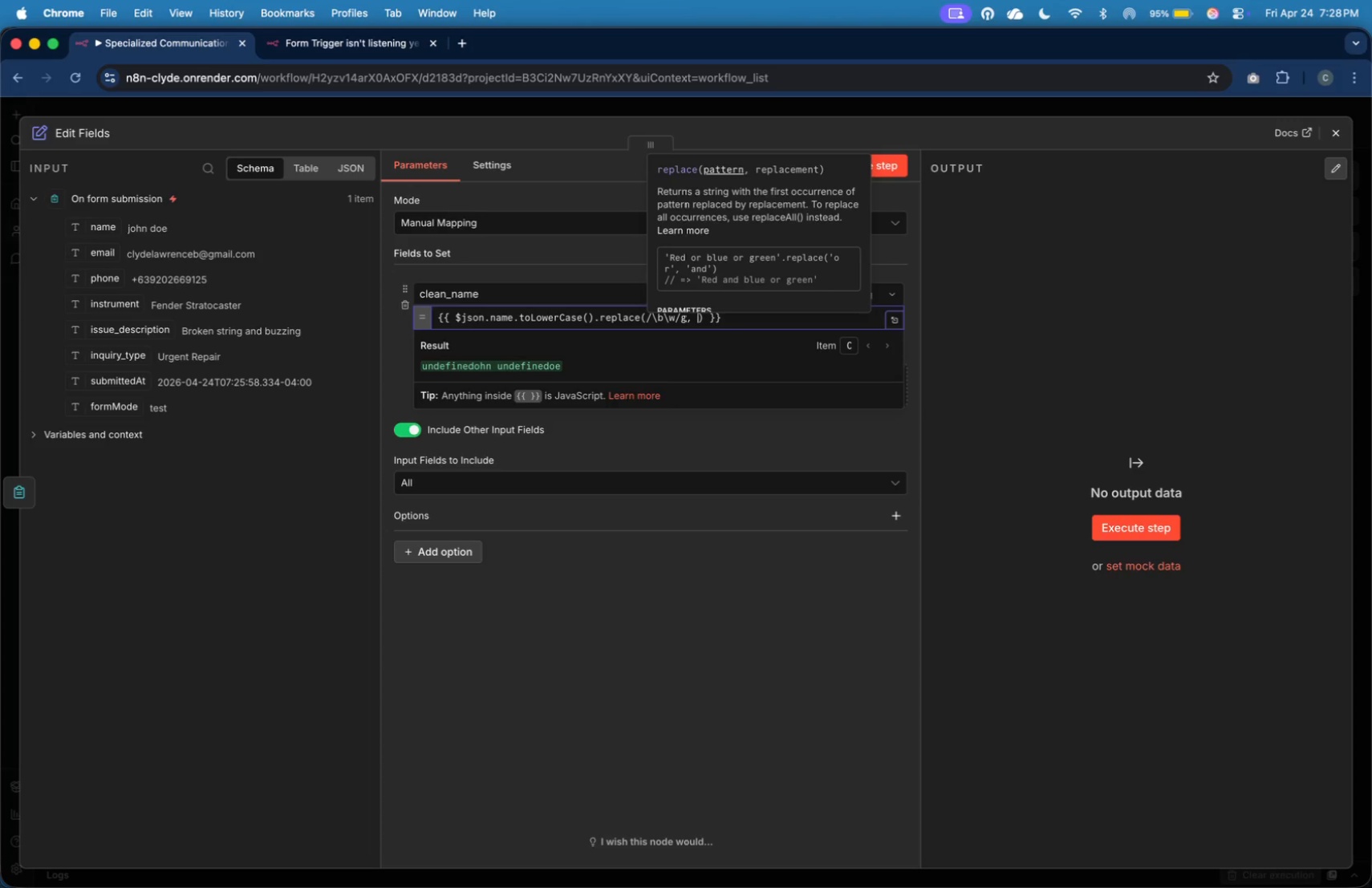 
key(Backspace)
 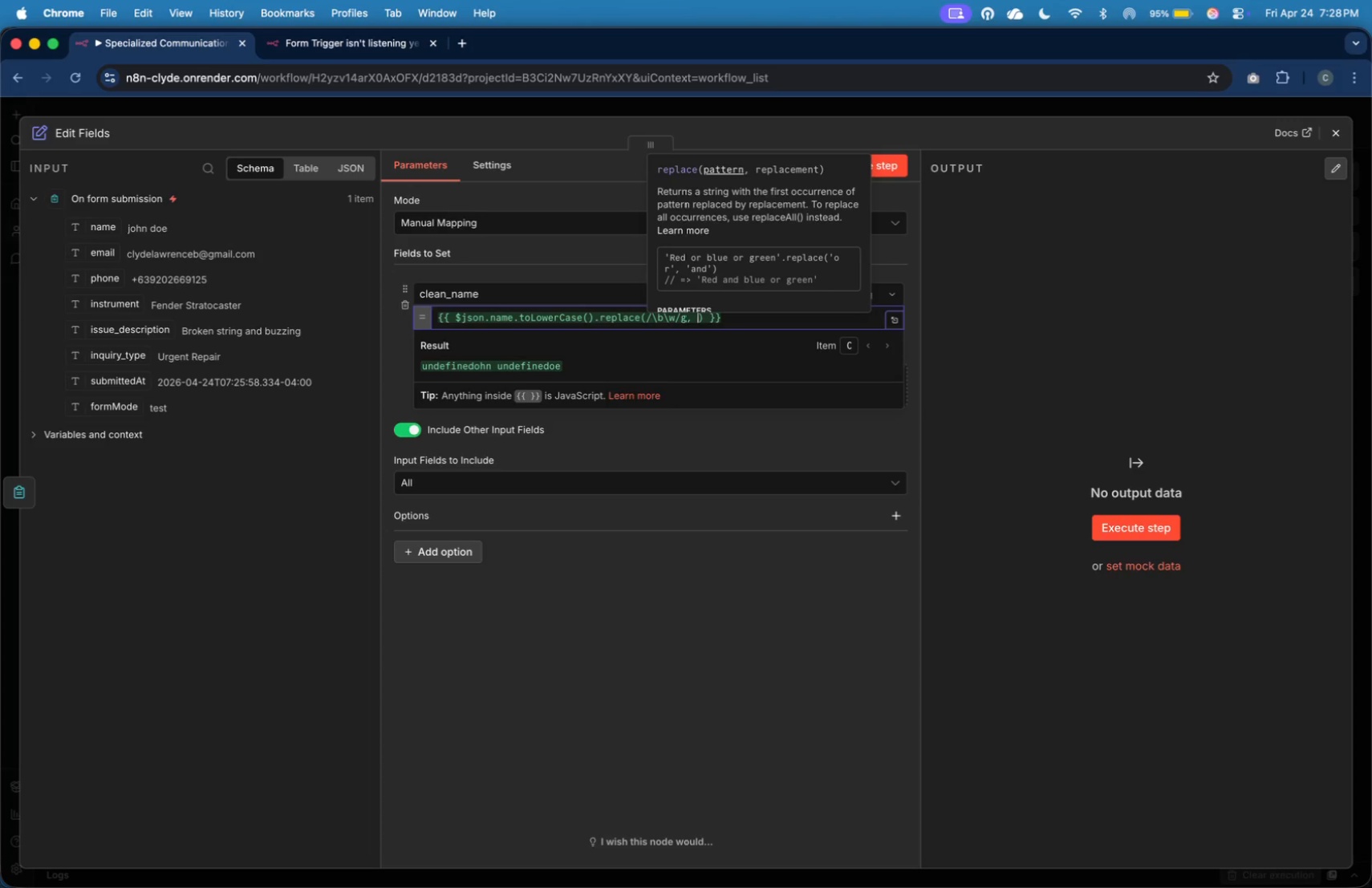 
key(C)
 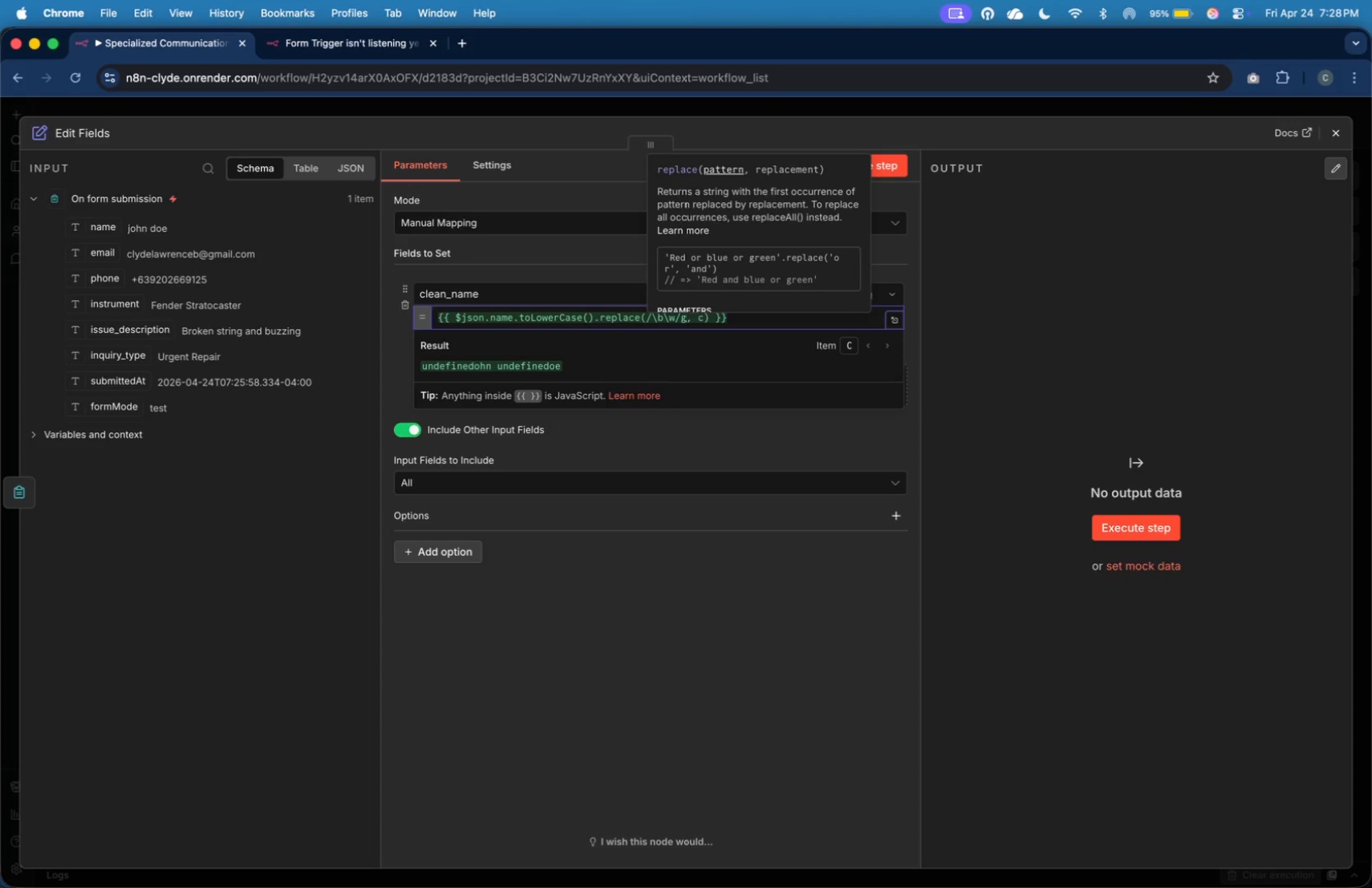 
key(Equal)
 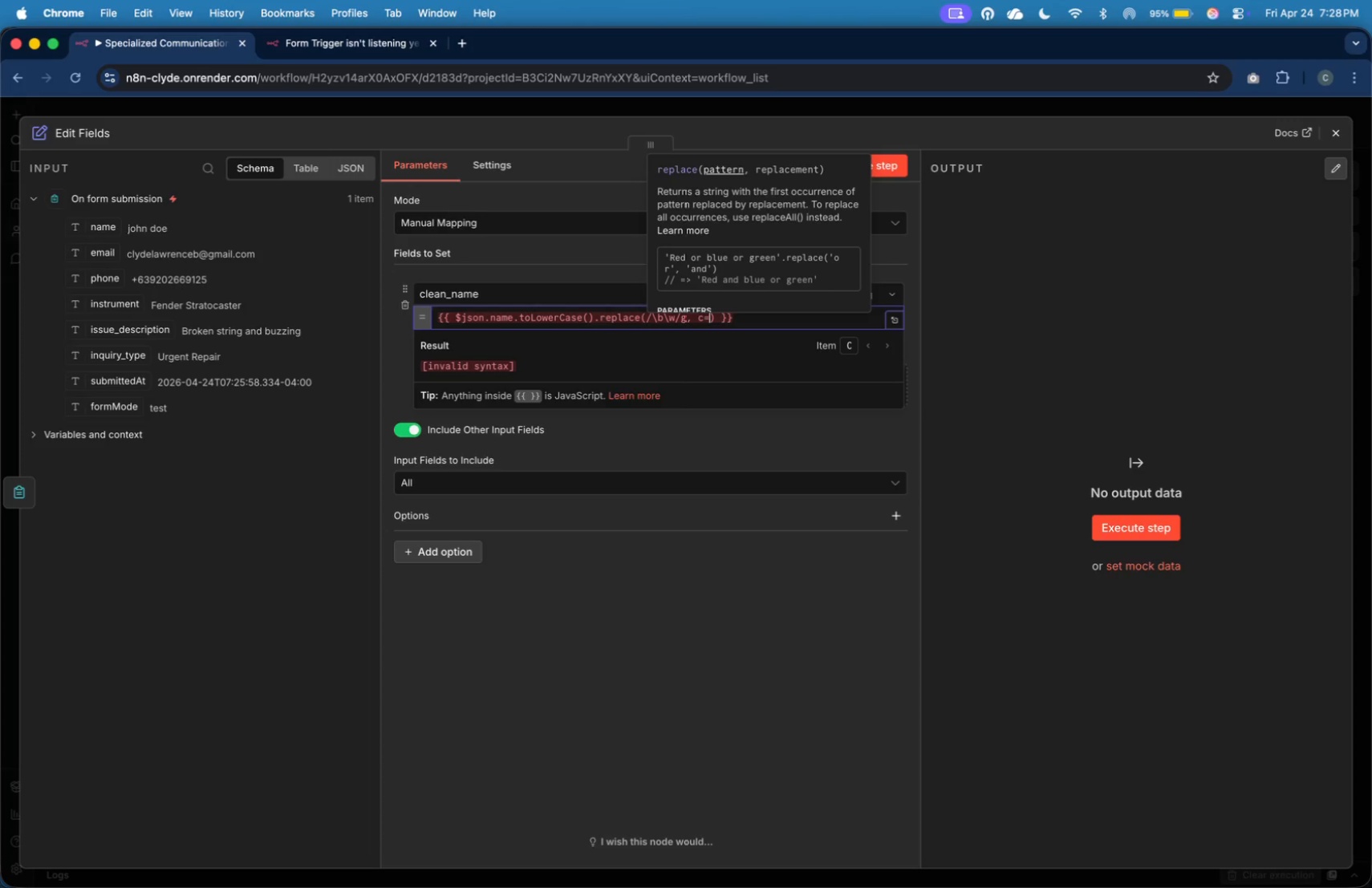 
key(Shift+Period)
 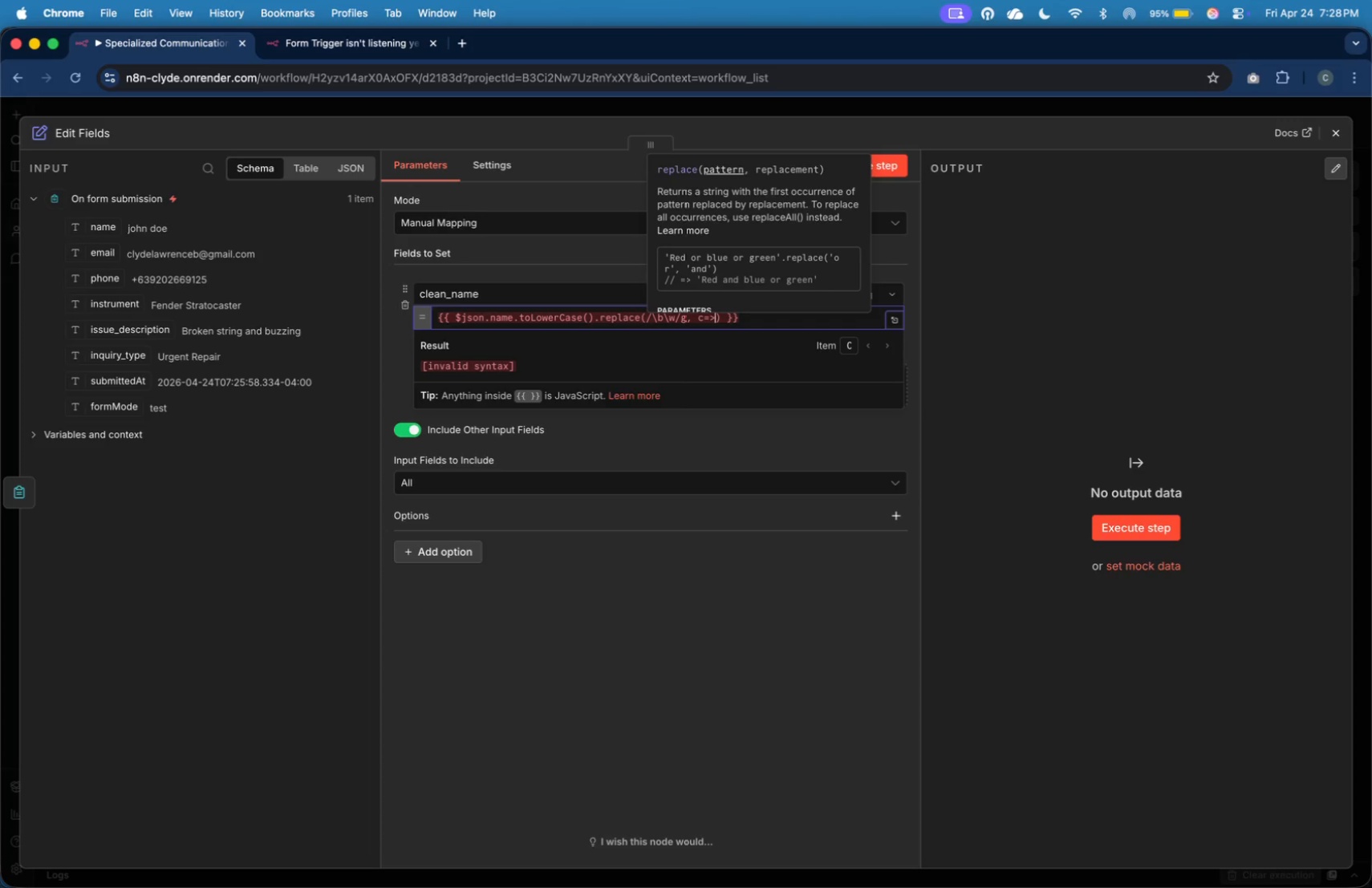 
key(Space)
 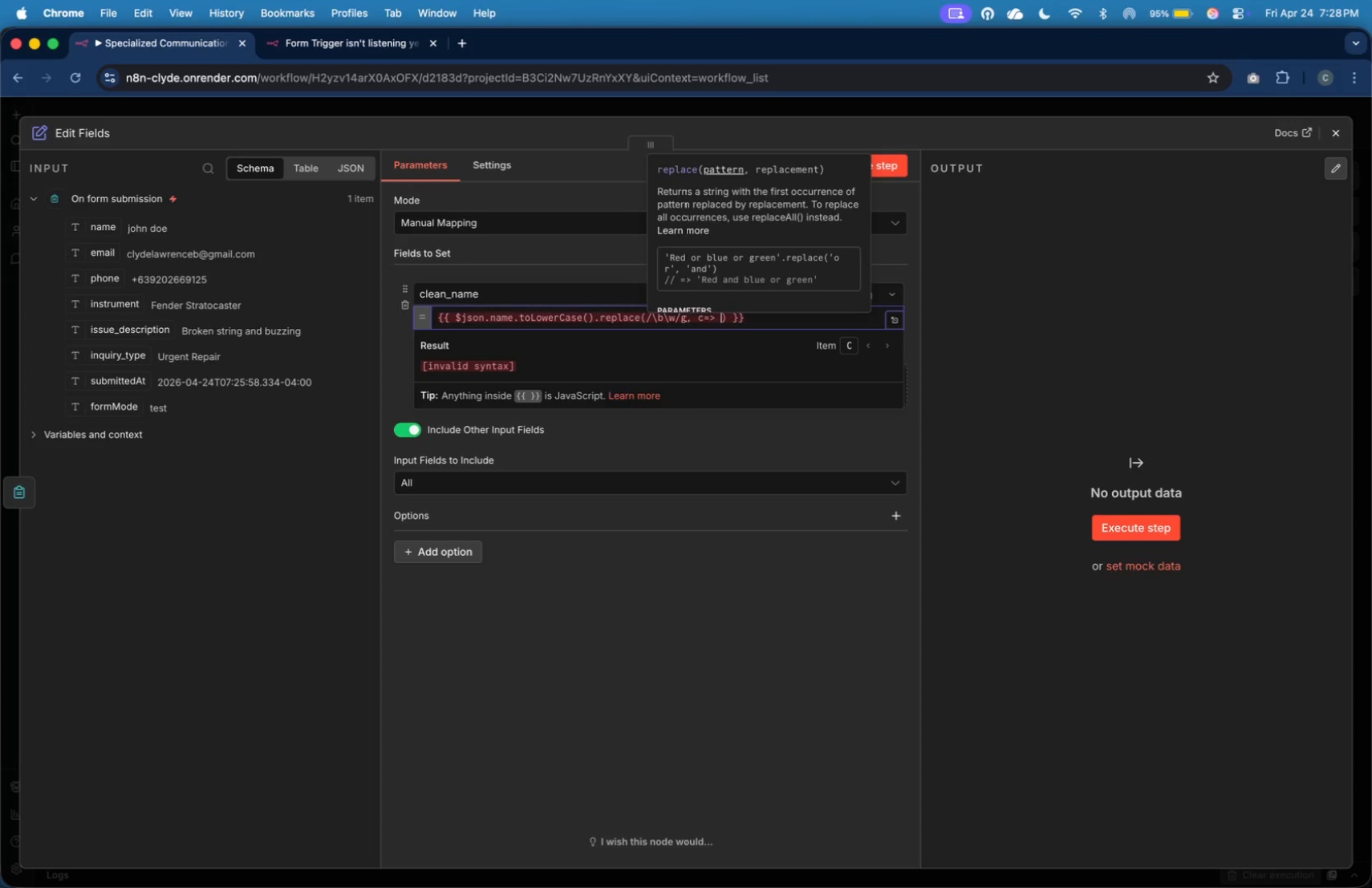 
key(ArrowLeft)
 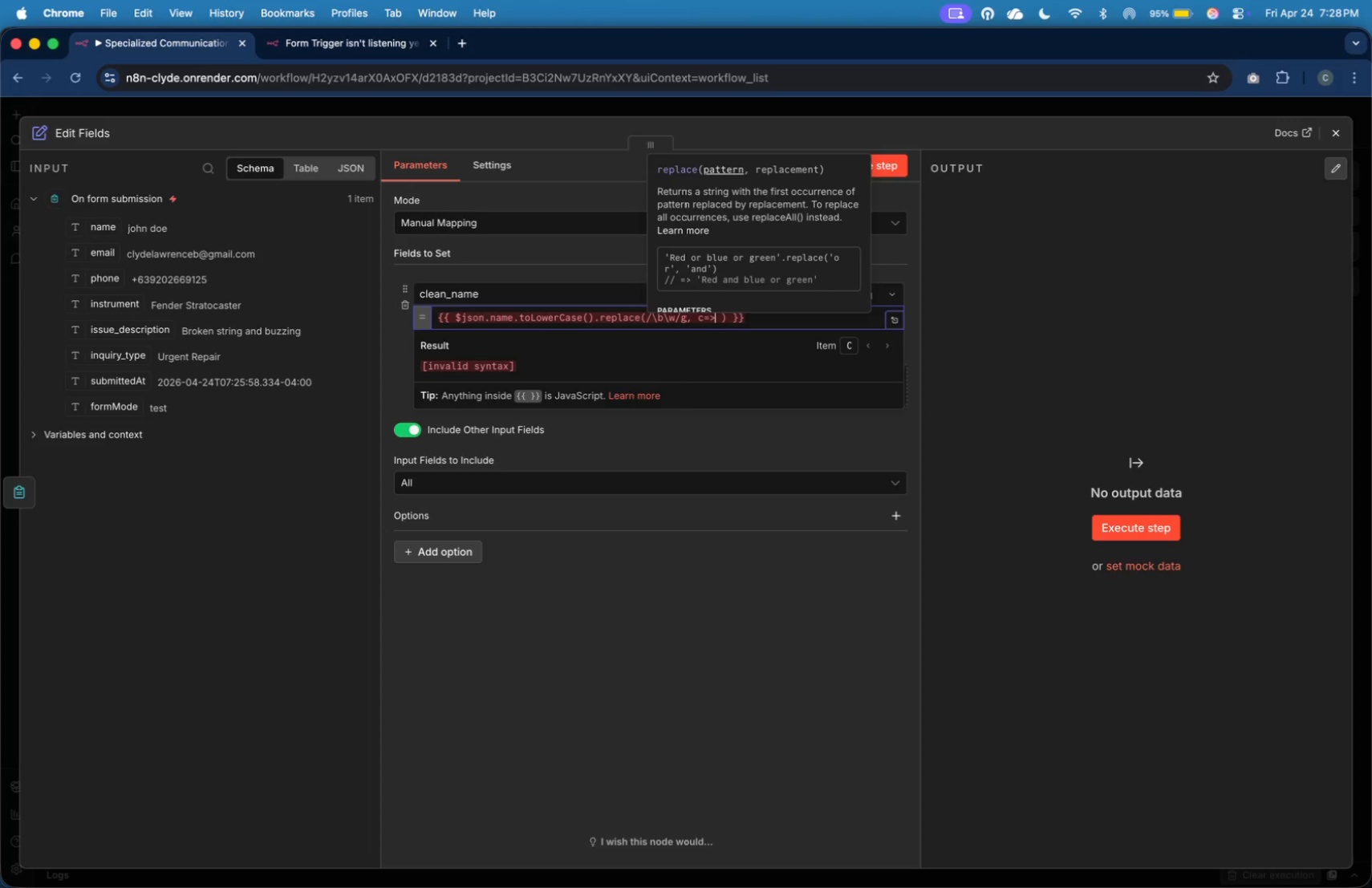 
key(ArrowLeft)
 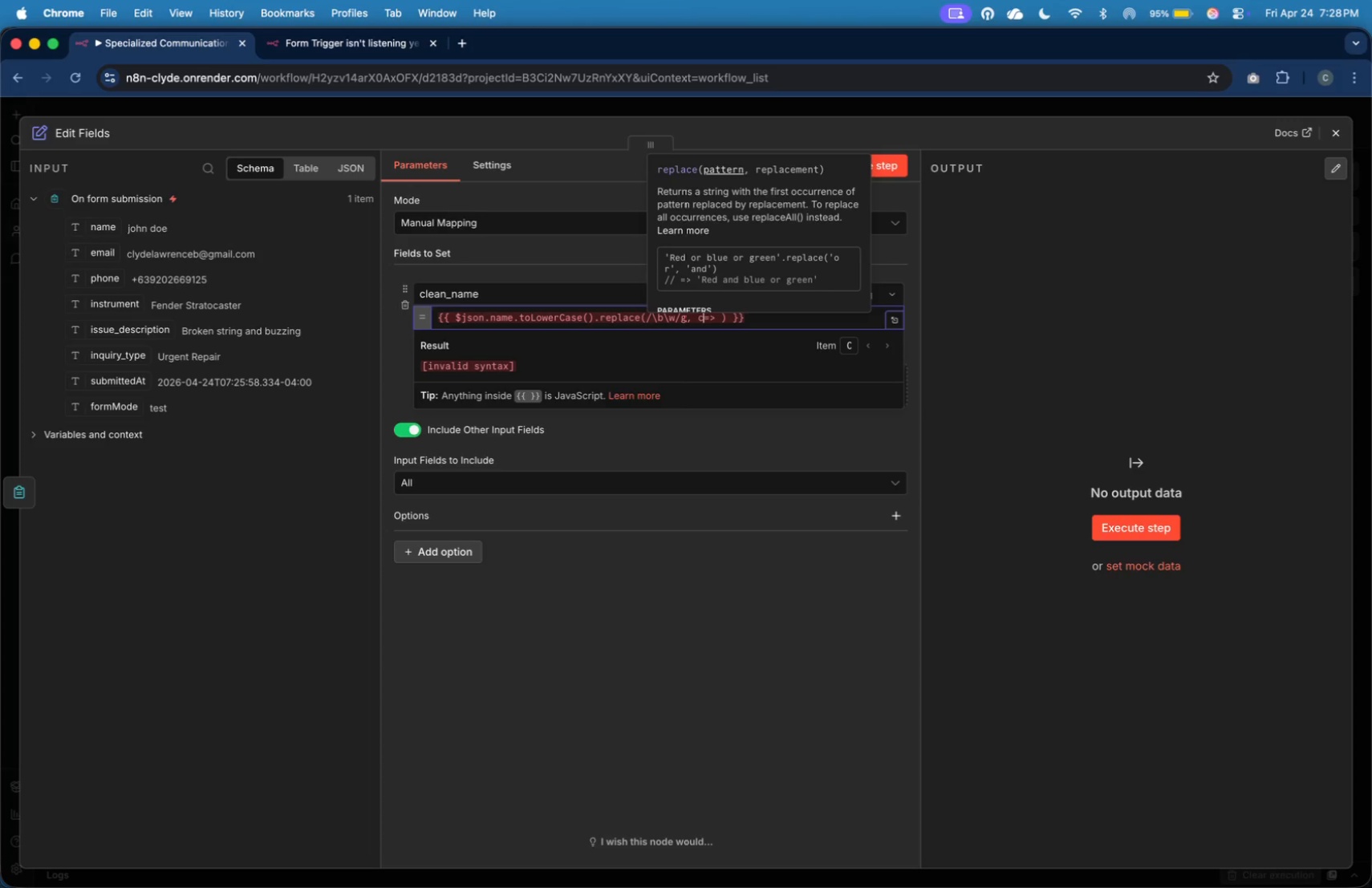 
key(ArrowLeft)
 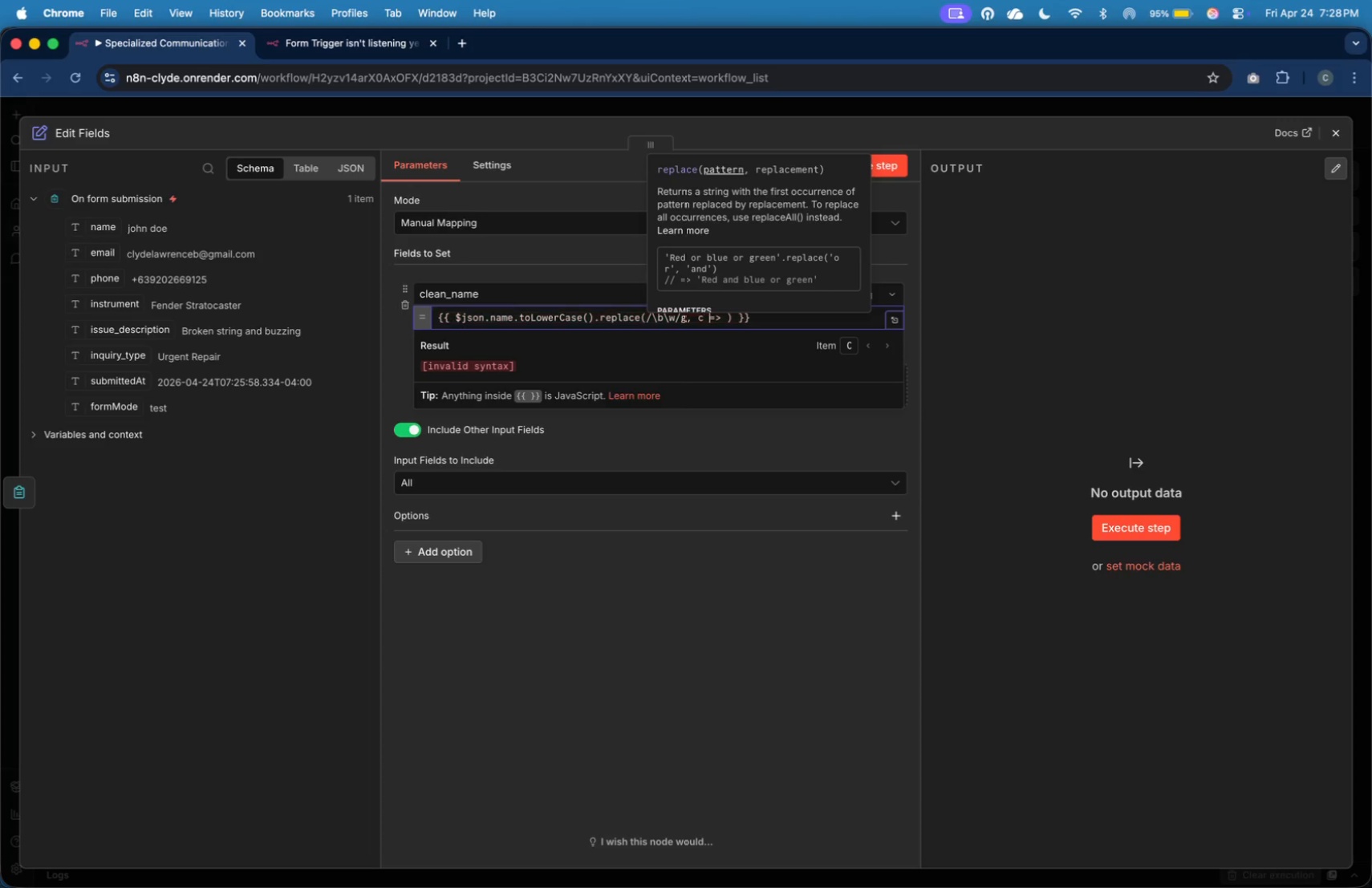 
key(Space)
 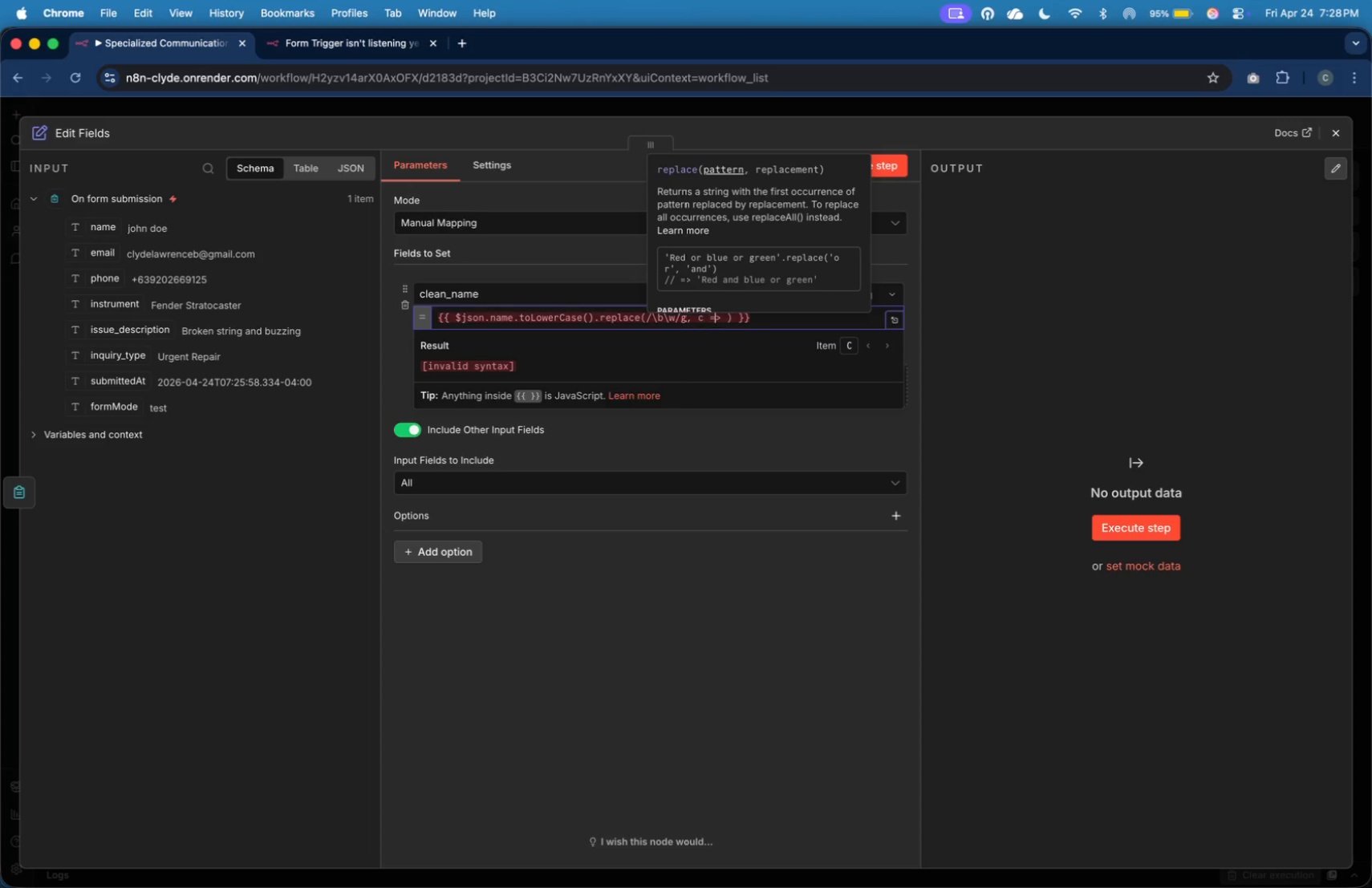 
key(ArrowRight)
 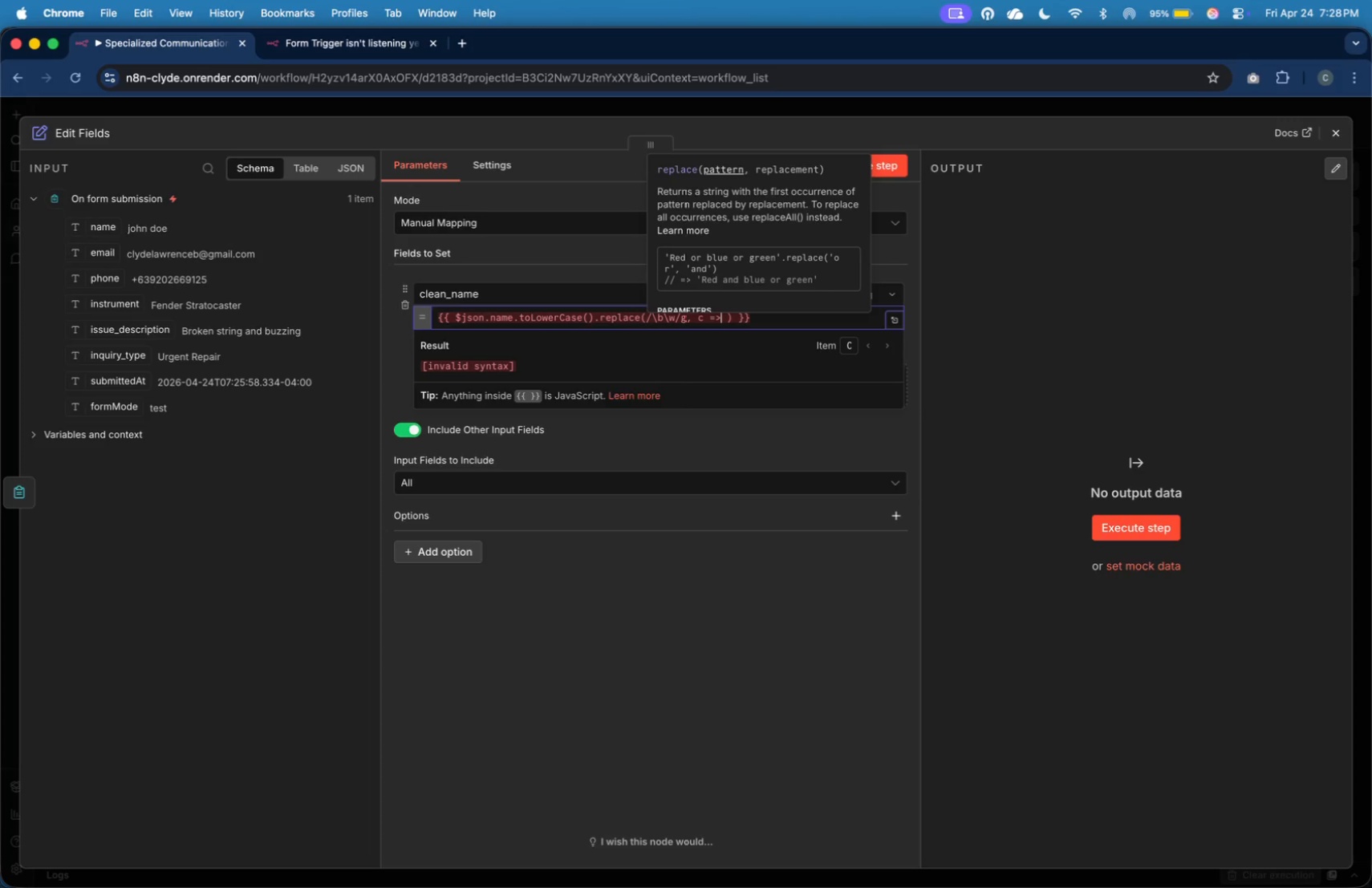 
key(ArrowRight)
 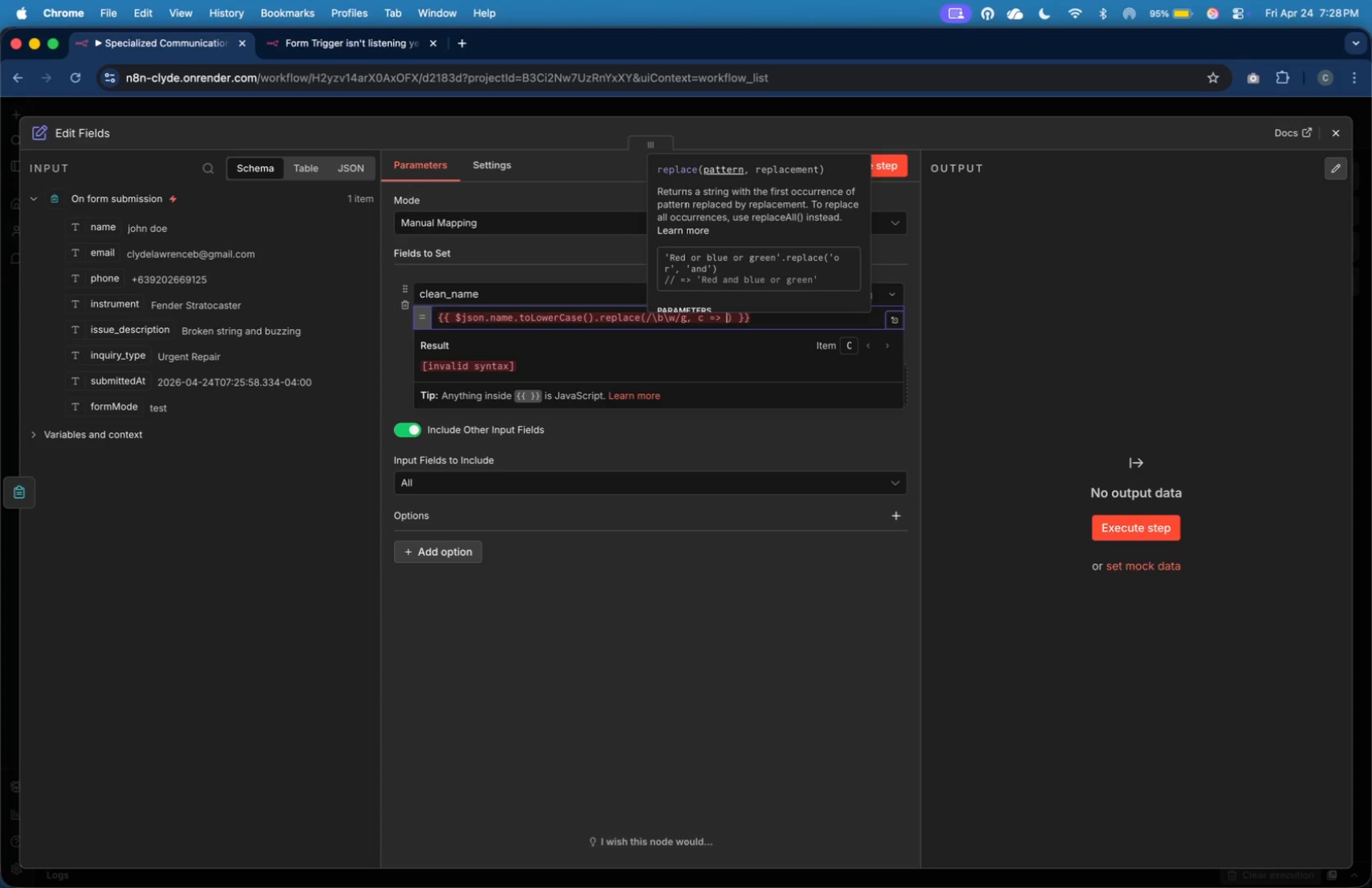 
key(ArrowRight)
 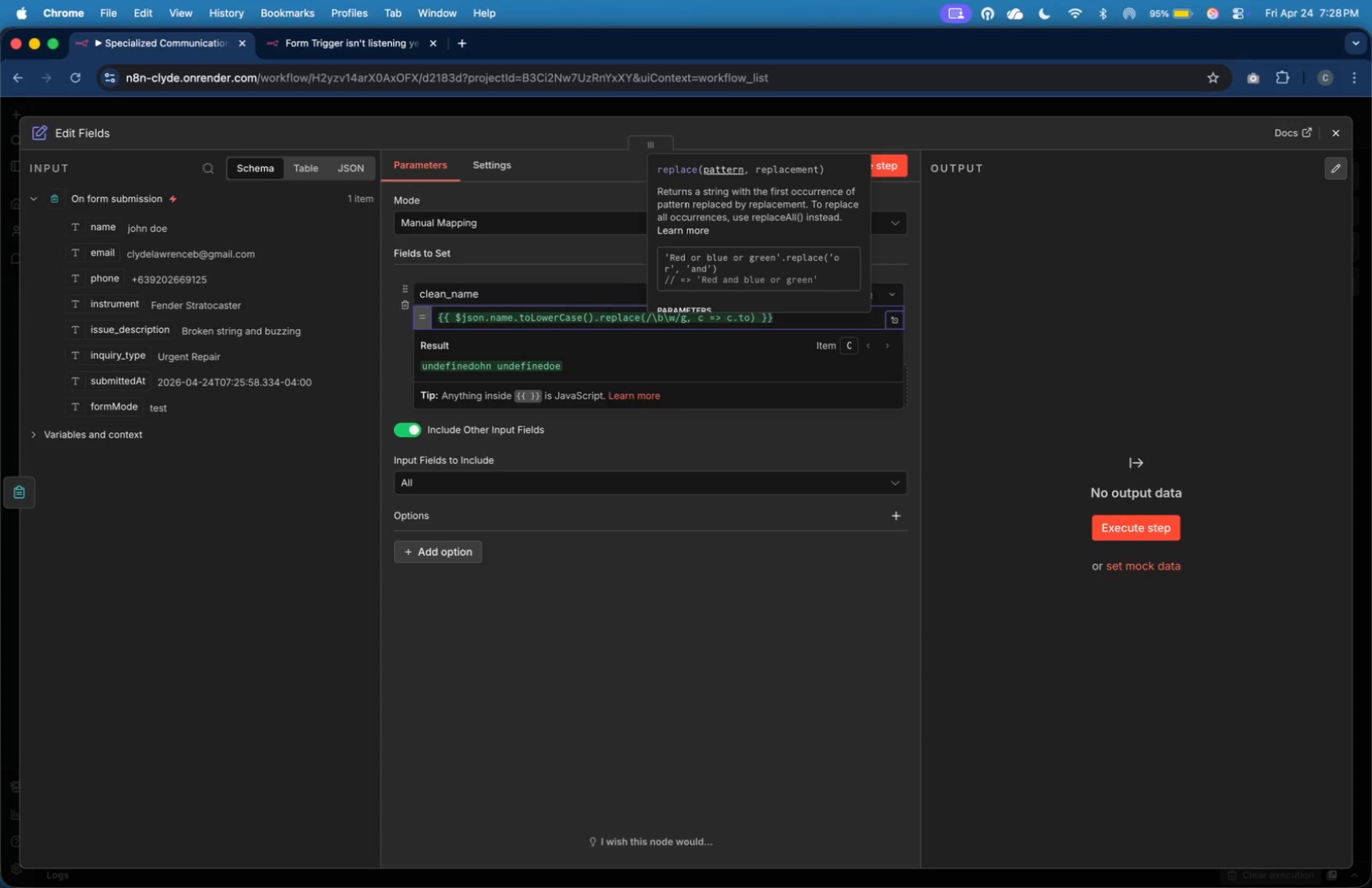 
type(c.toU)
 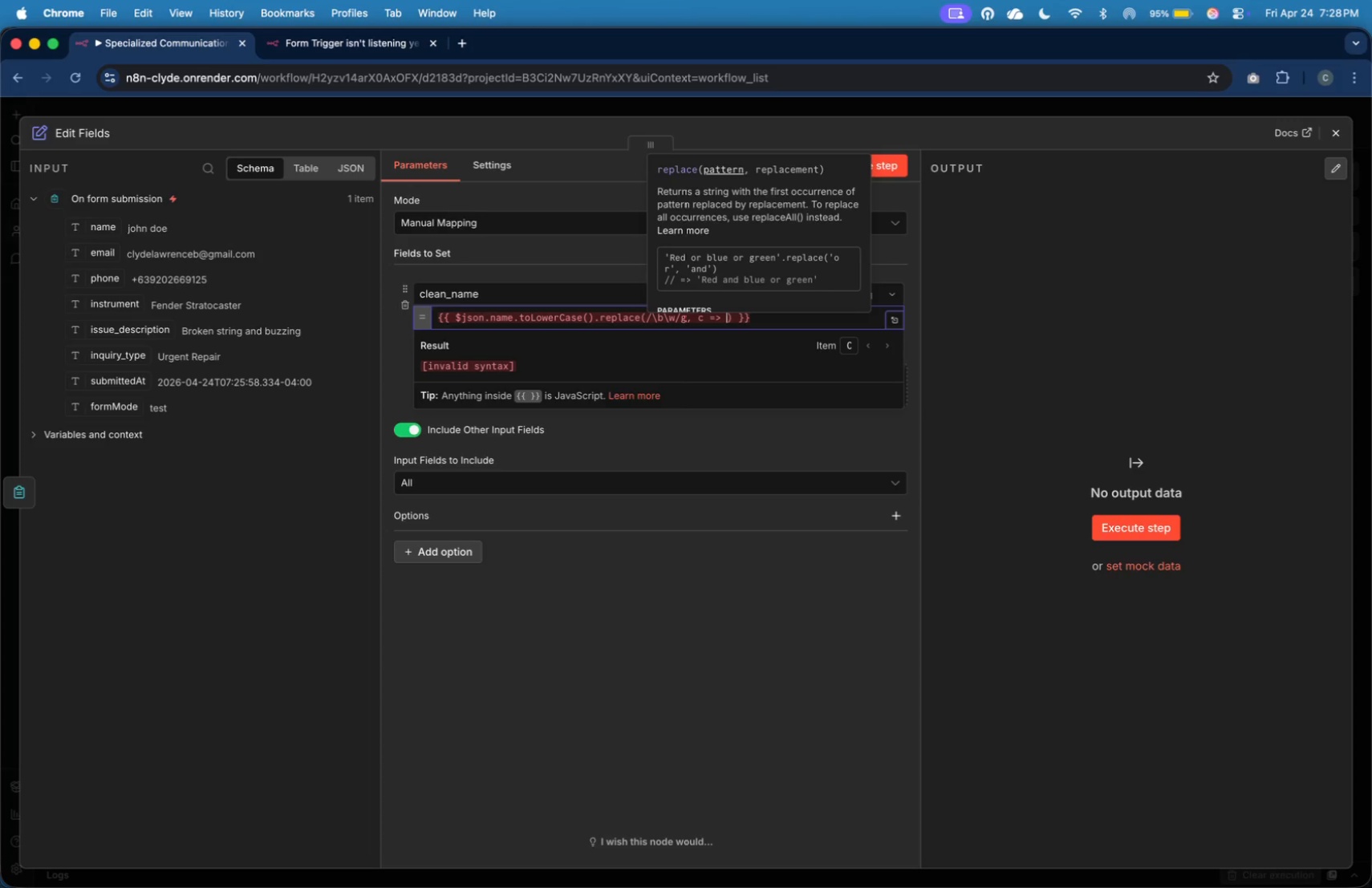 
wait(8.89)
 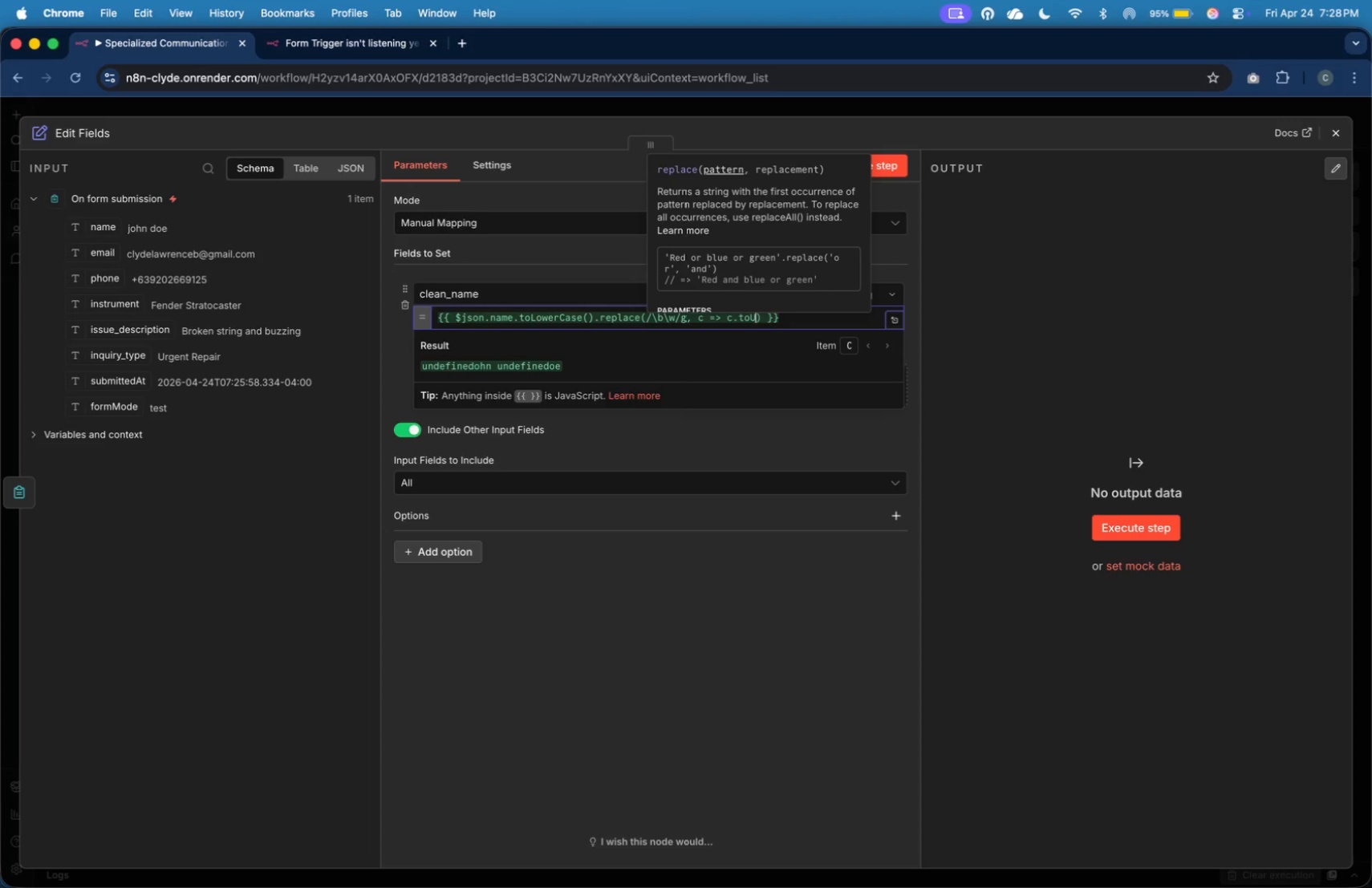 
type(U)
key(Backspace)
type(pperCase())
 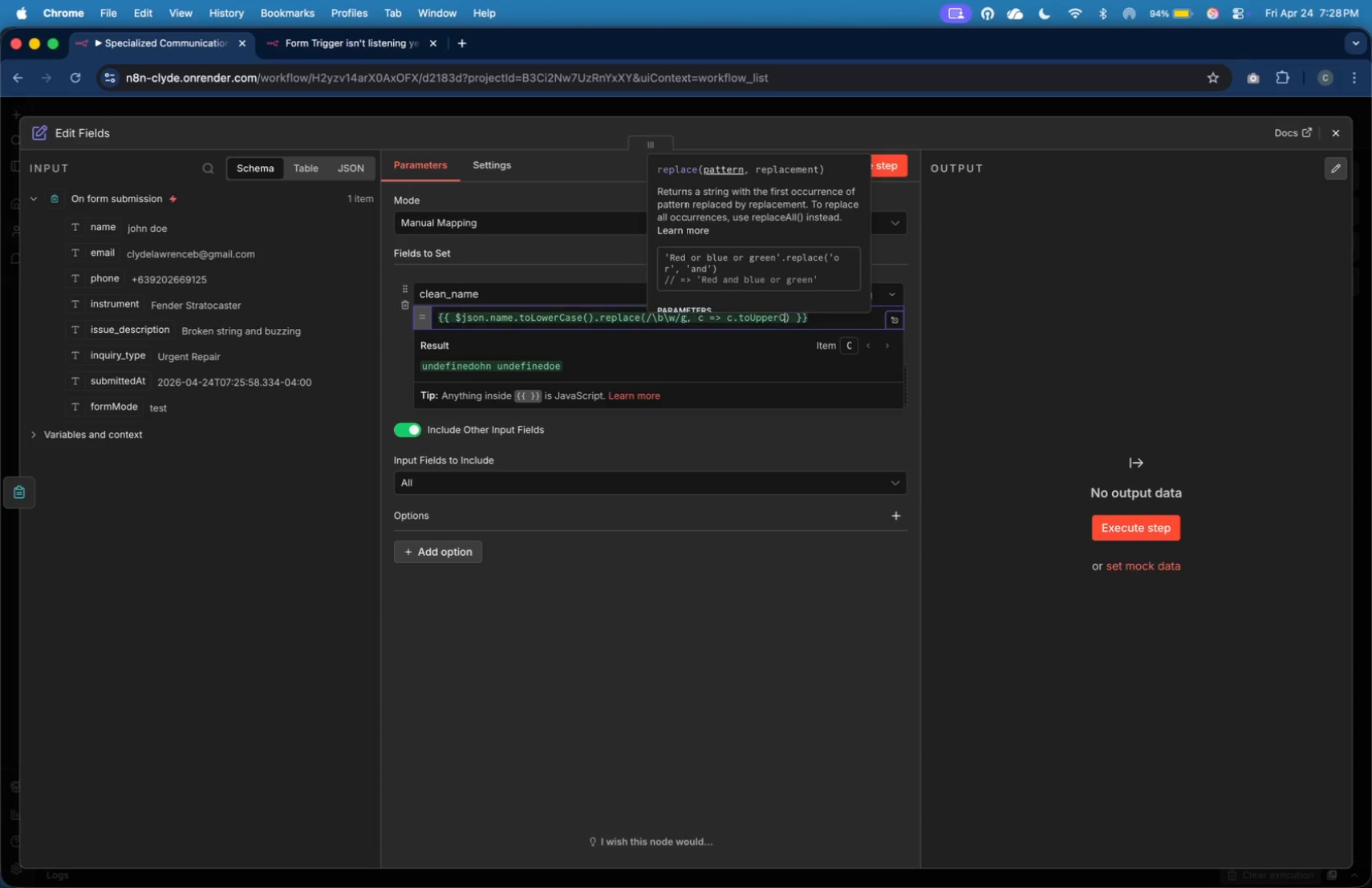 
wait(7.31)
 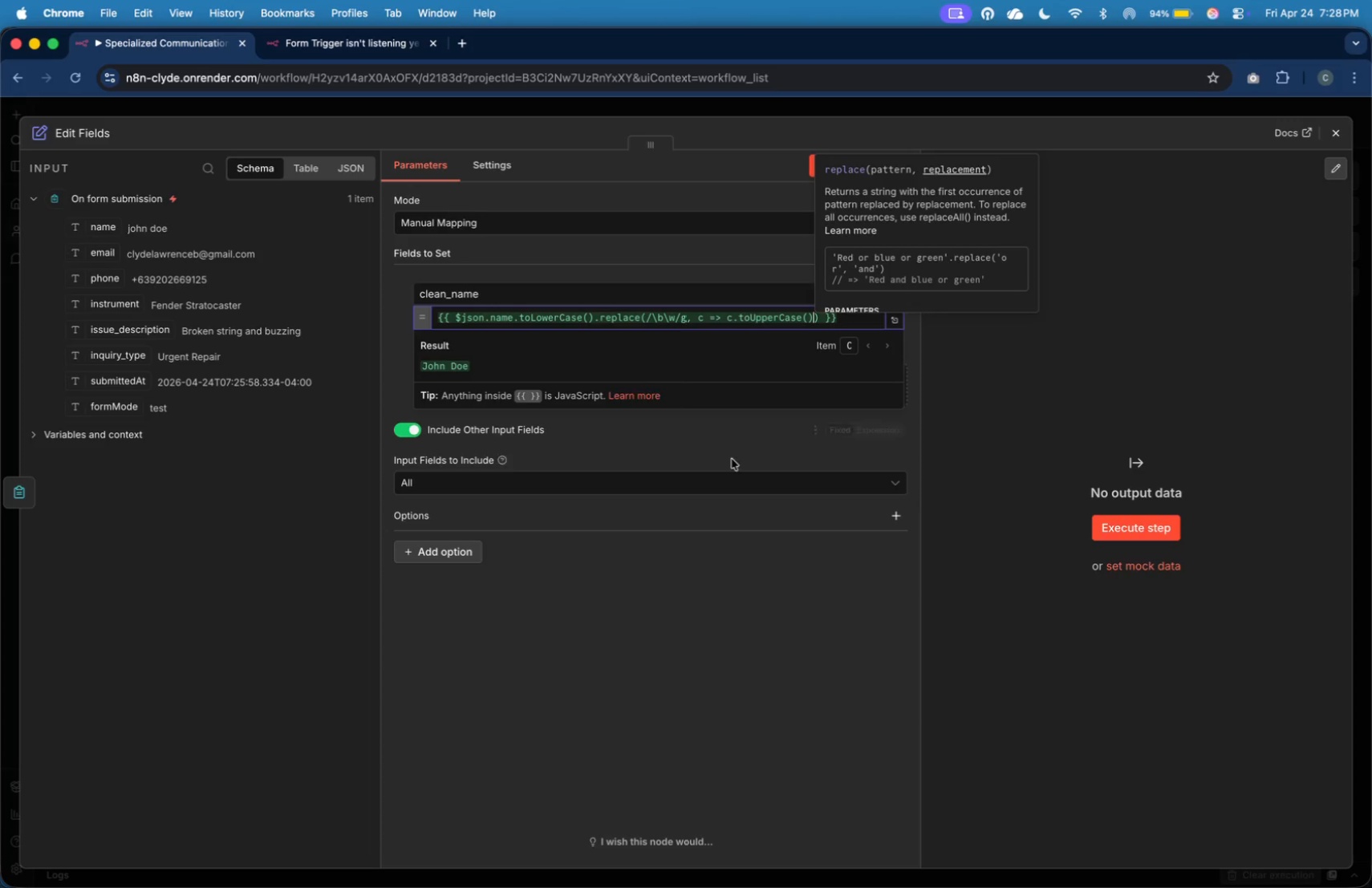 
left_click([964, 628])
 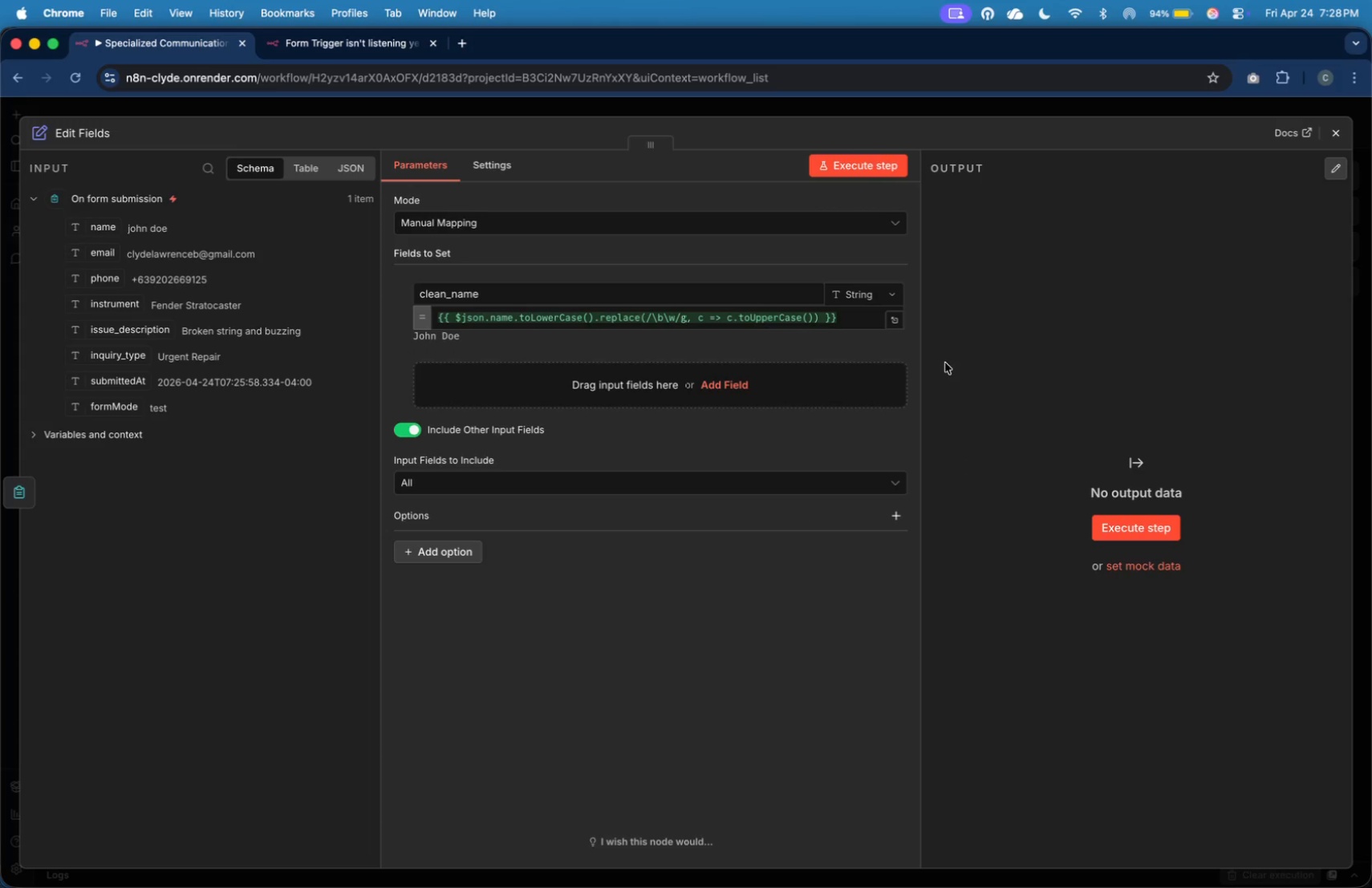 
wait(5.84)
 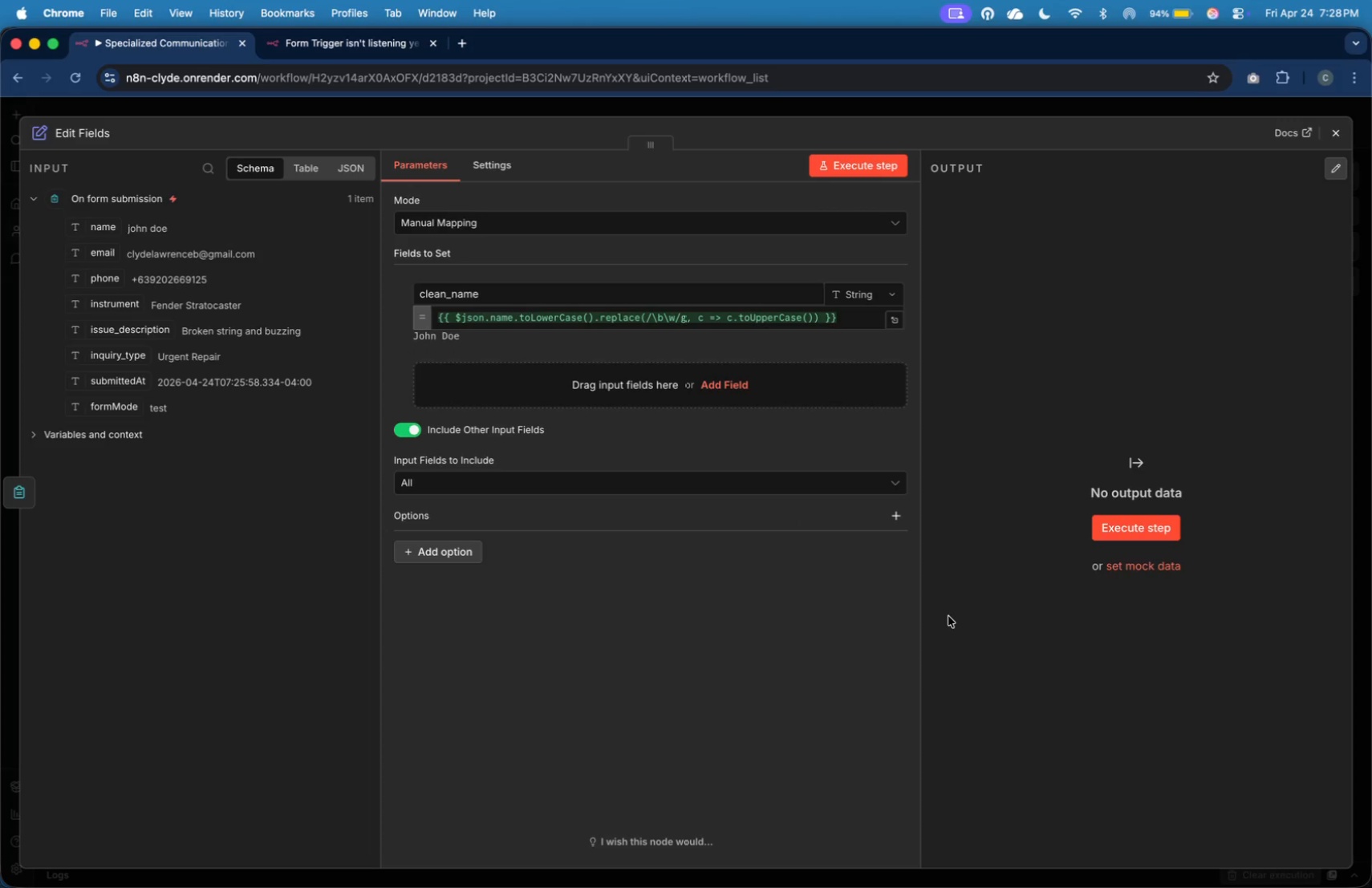 
left_click([888, 165])
 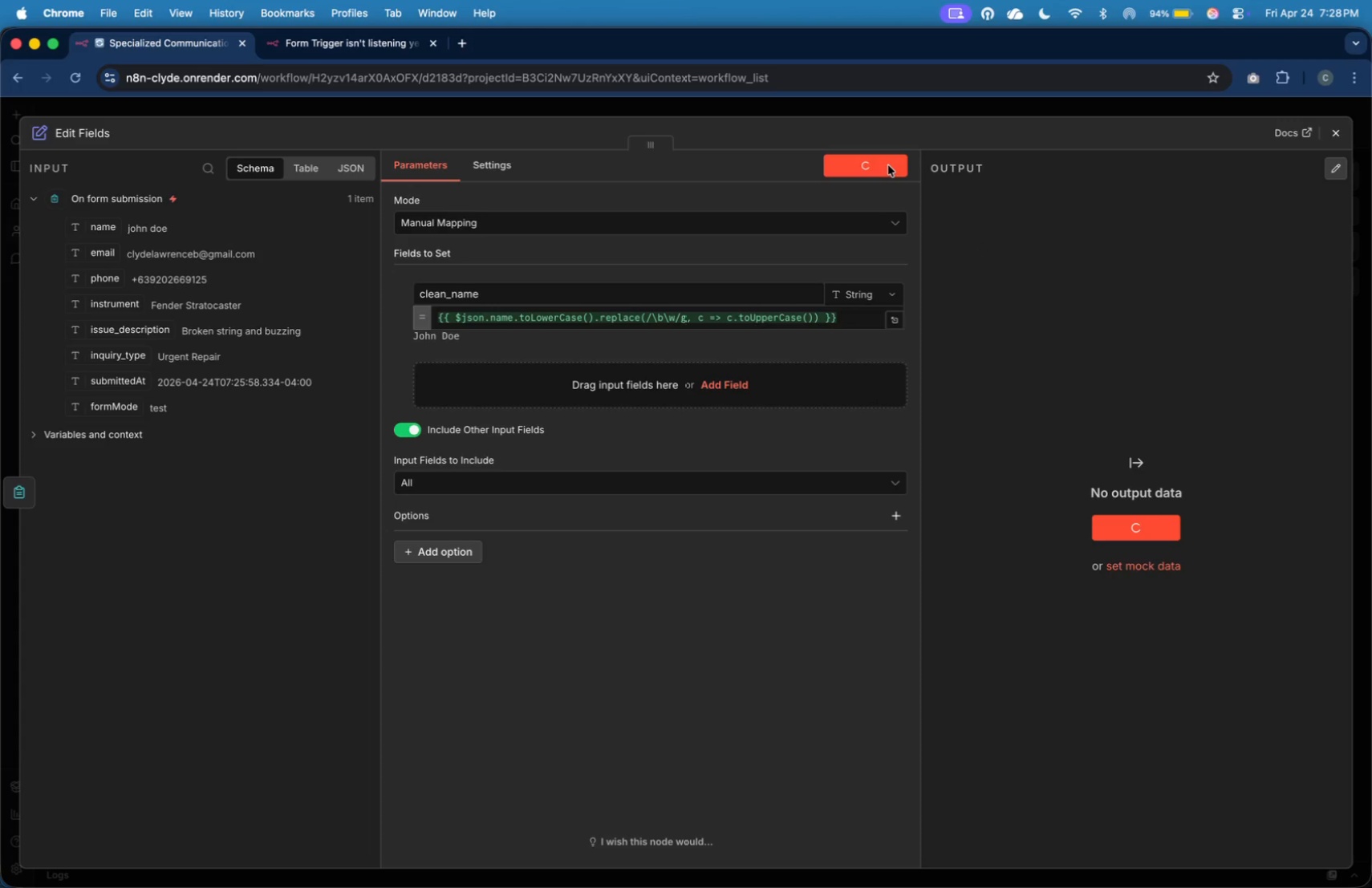 
wait(12.06)
 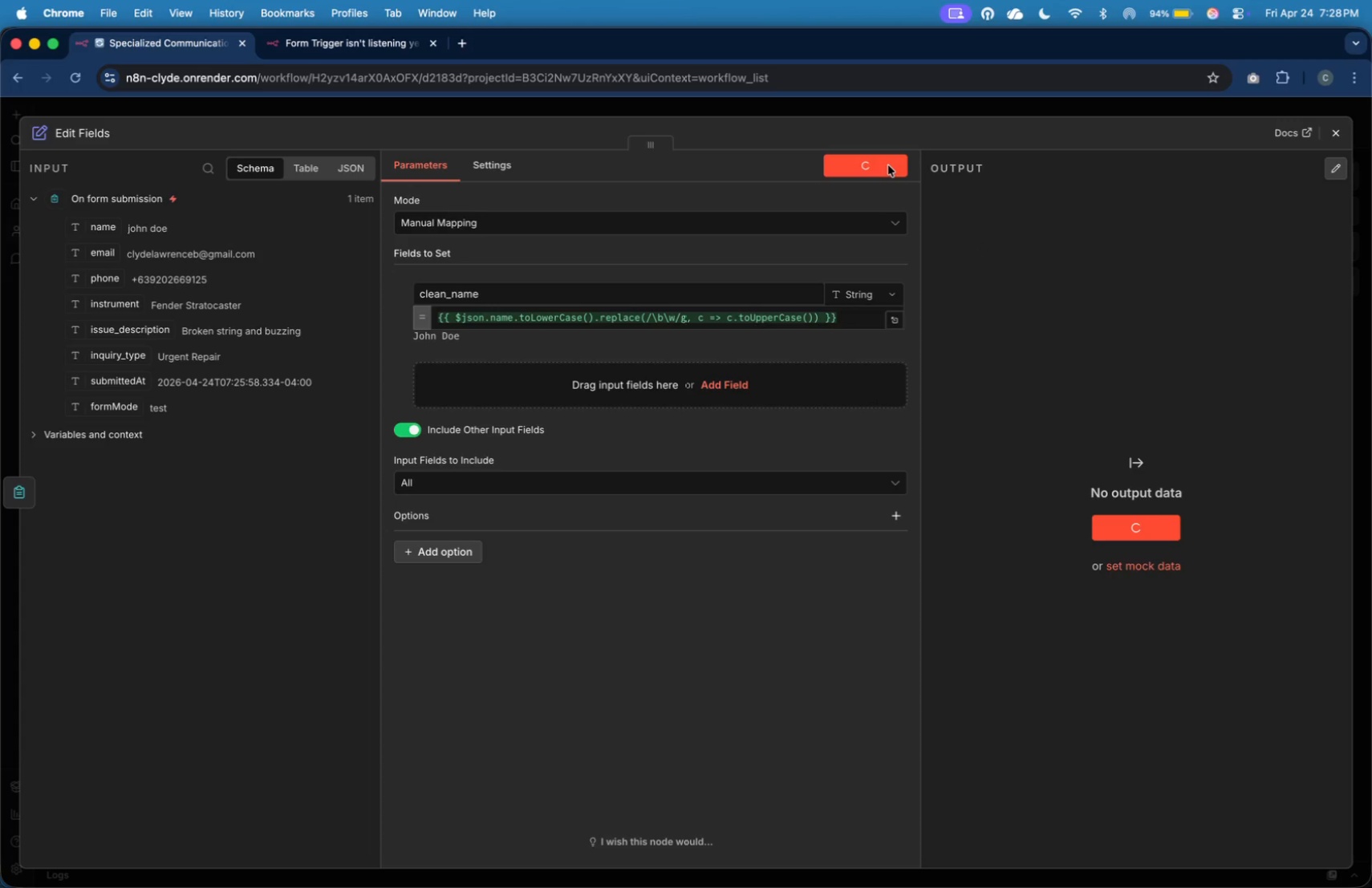 
scroll: coordinate [1006, 306], scroll_direction: down, amount: 1.0
 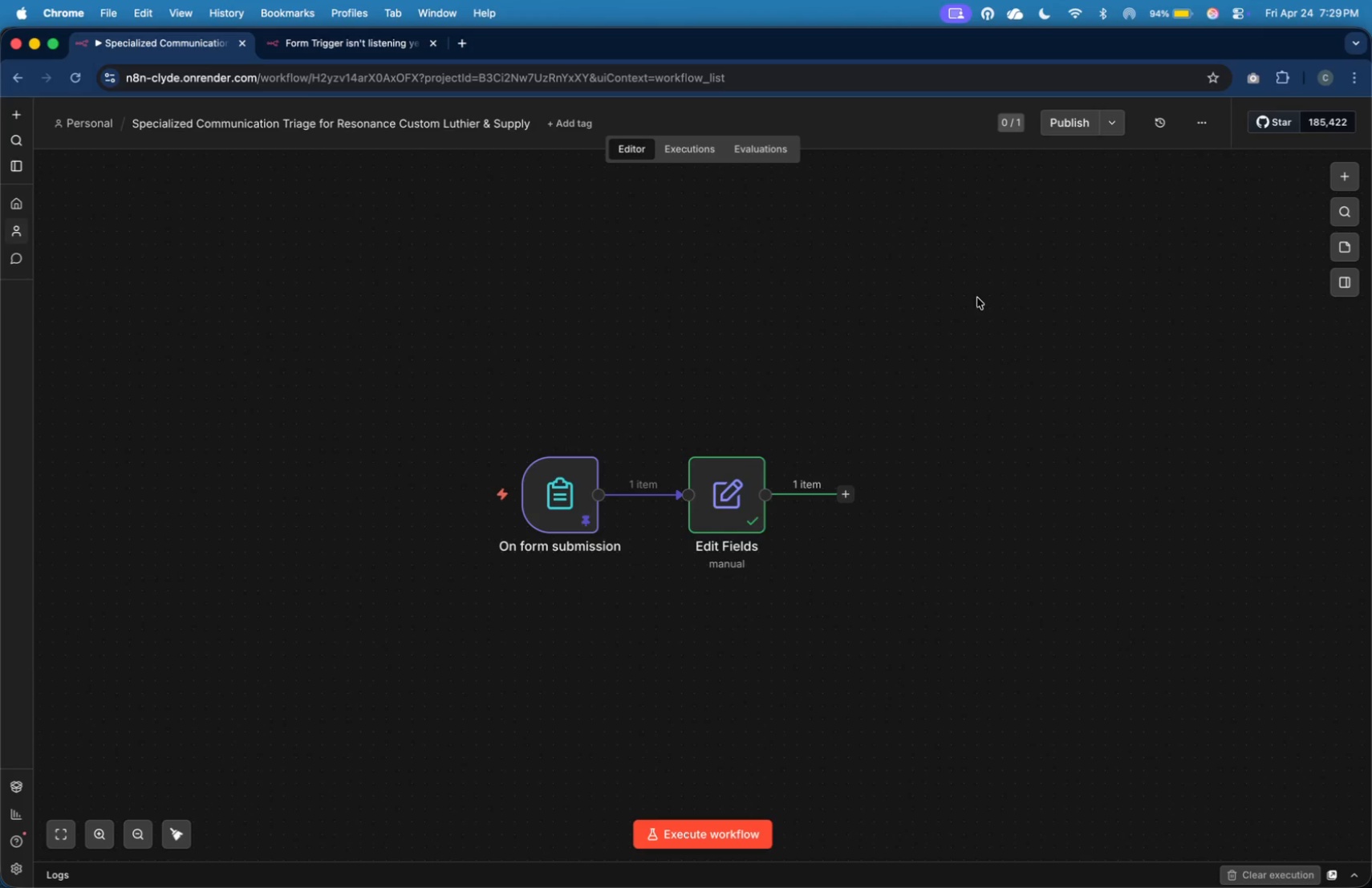 
wait(13.12)
 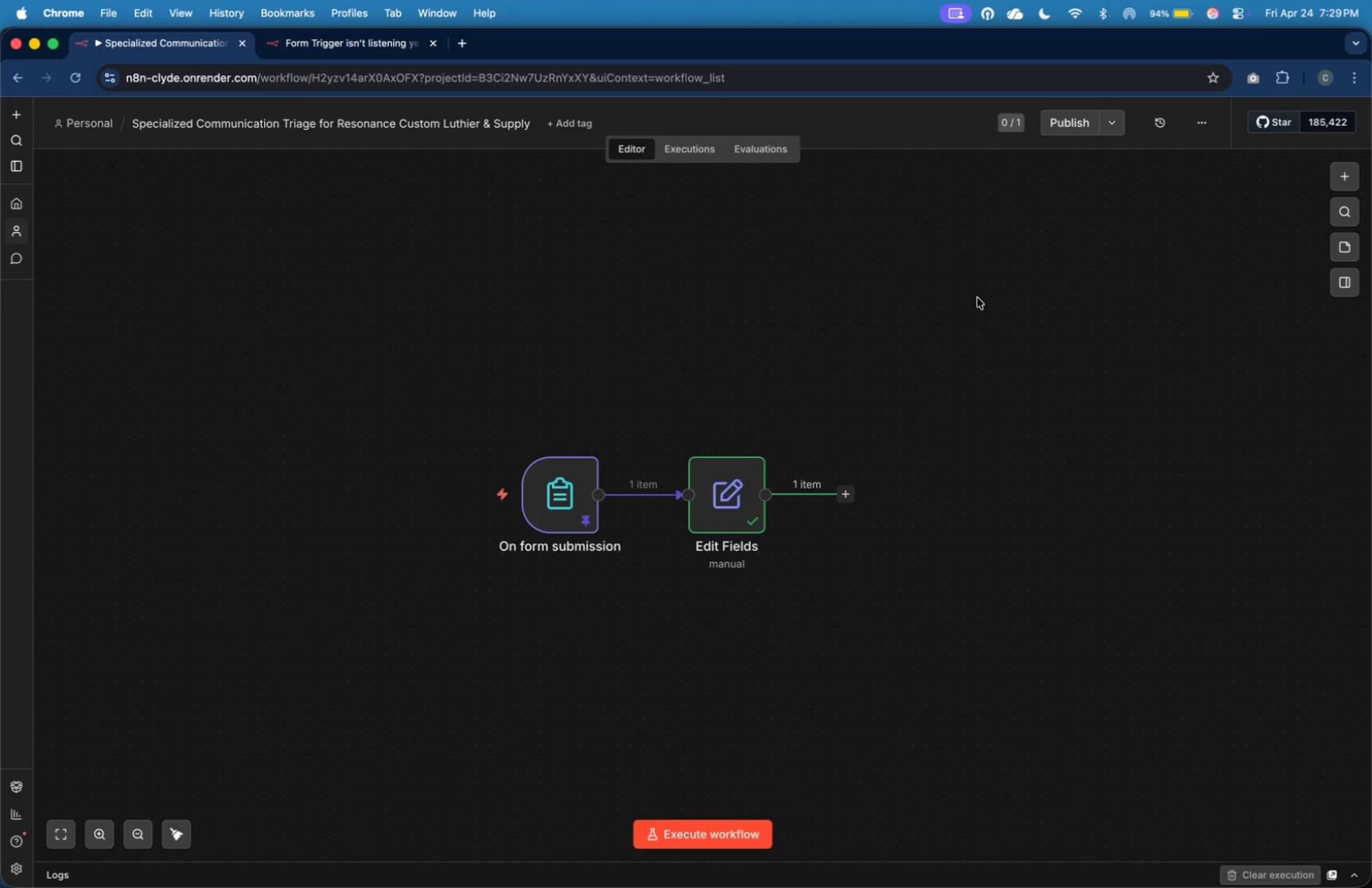 
left_click_drag(start_coordinate=[731, 503], to_coordinate=[761, 507])
 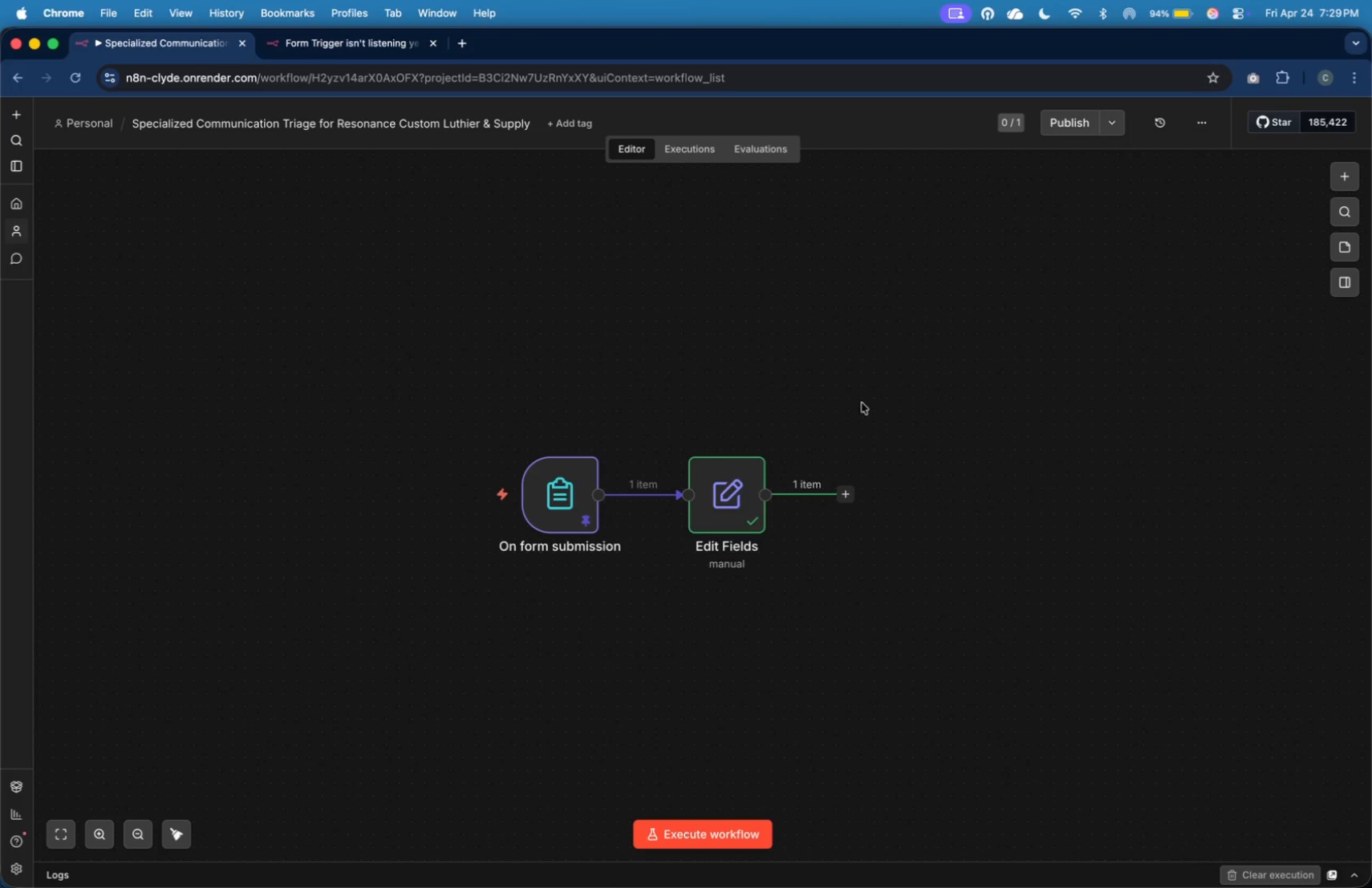 
type(Clean Name)
 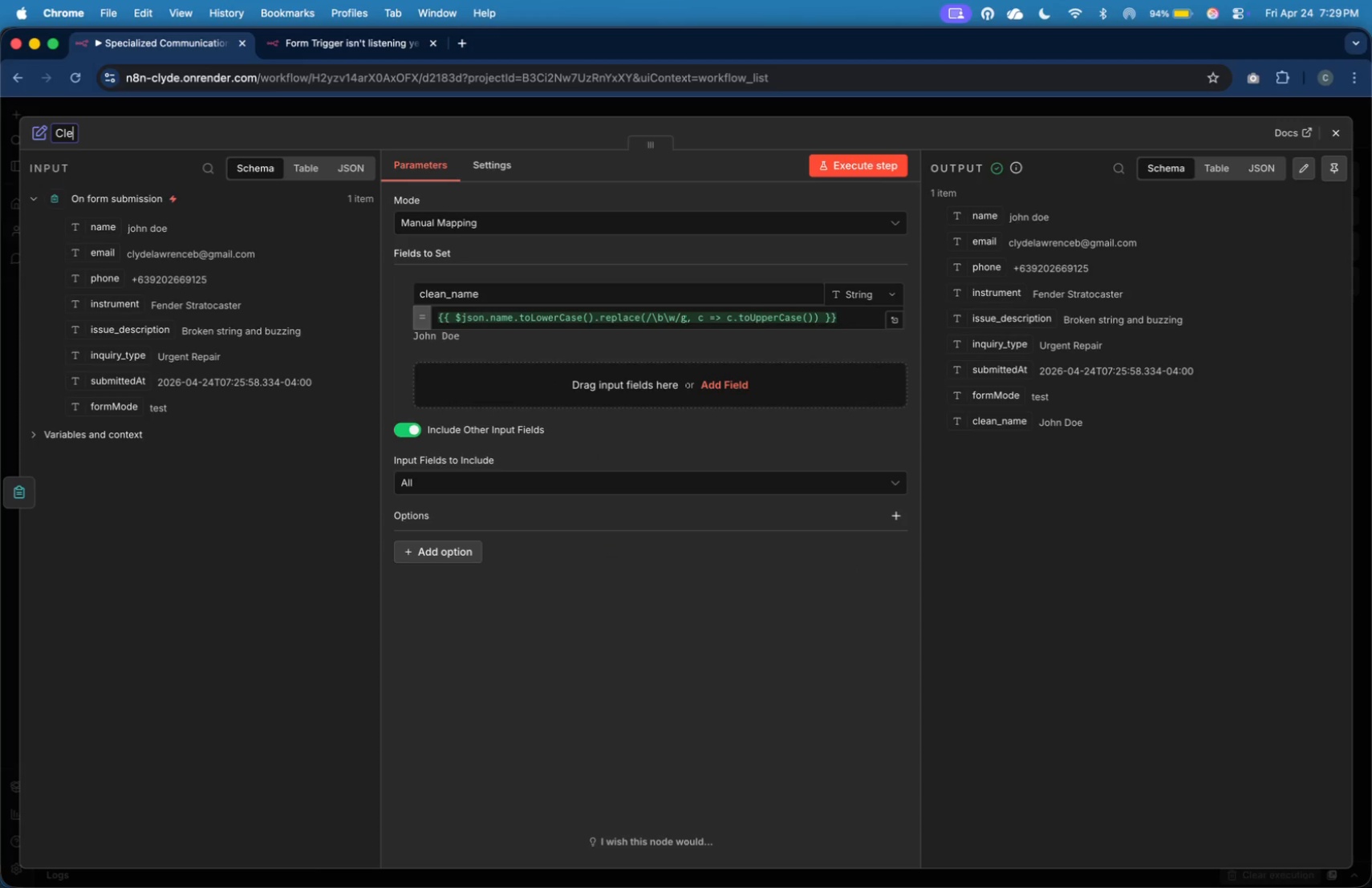 
 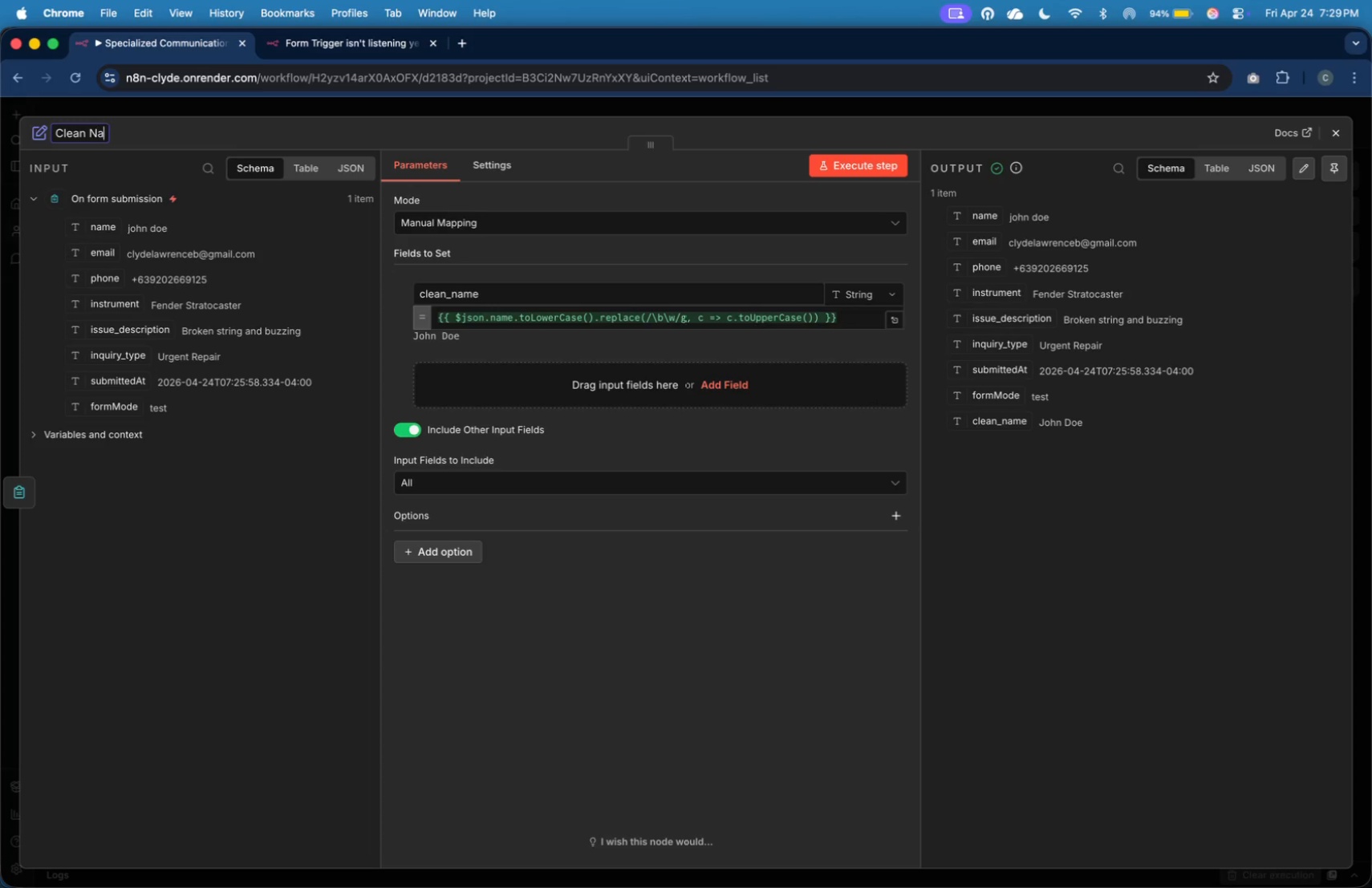 
key(Enter)
 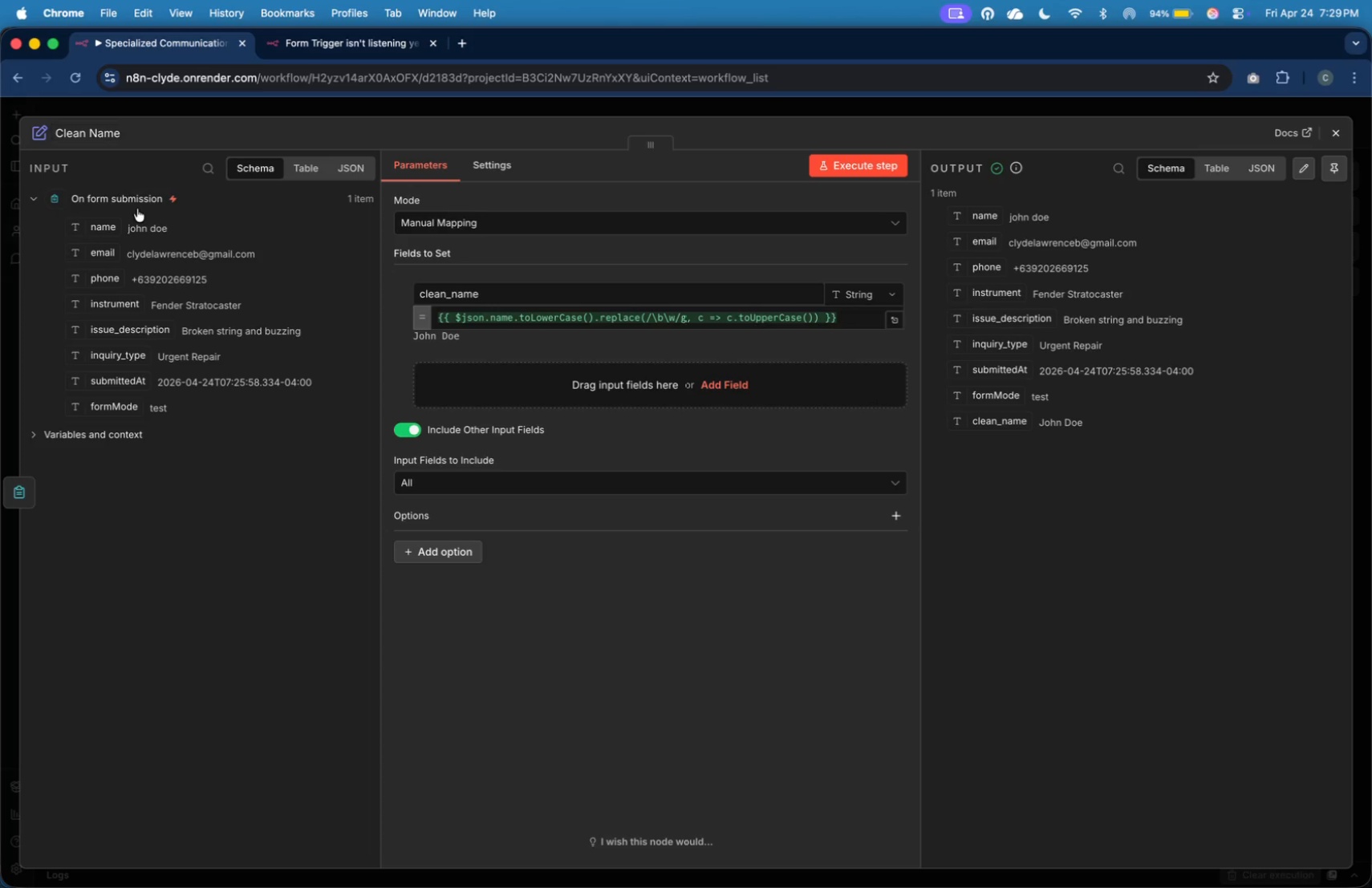 
wait(7.27)
 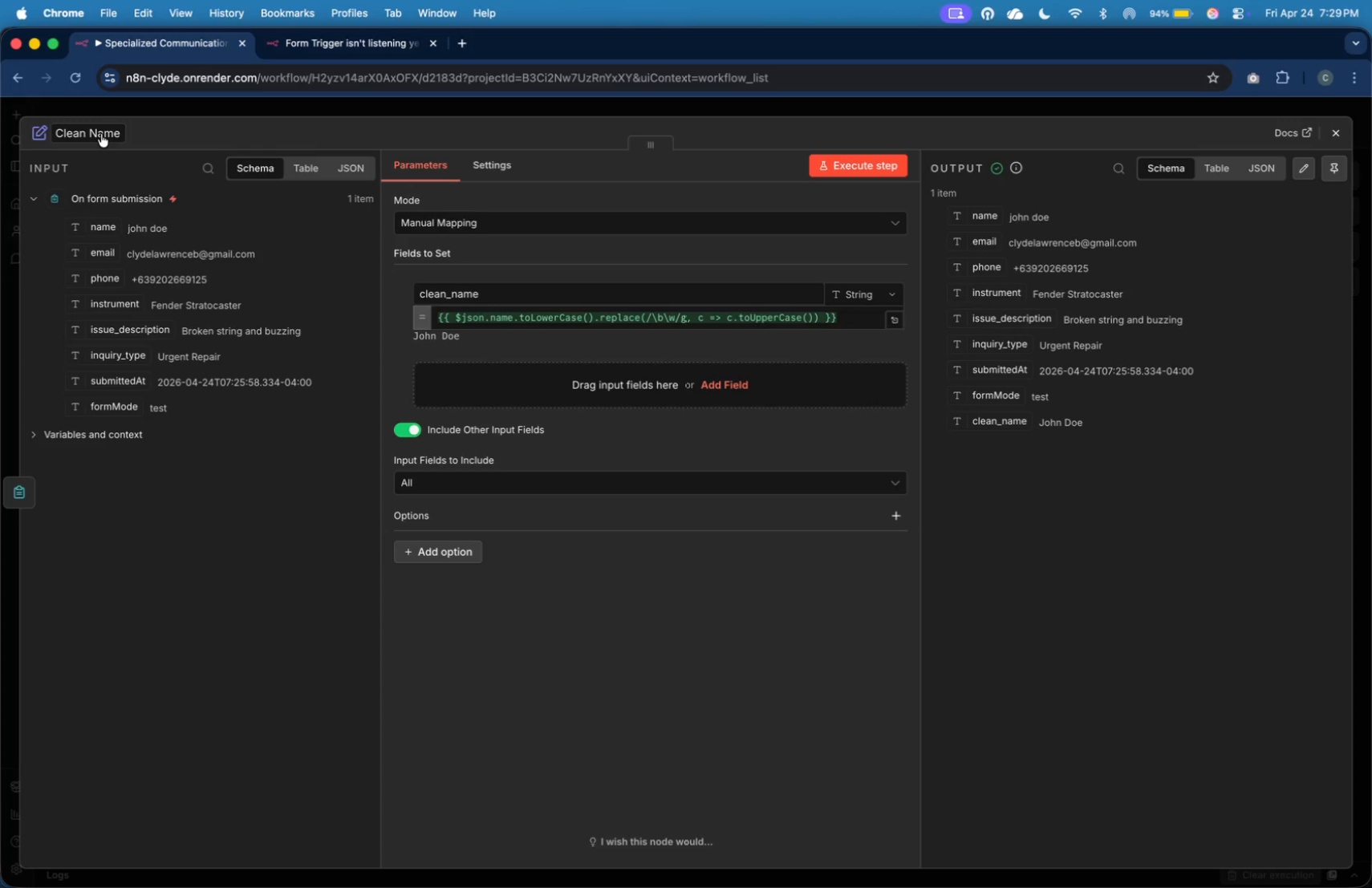 
left_click([1335, 135])
 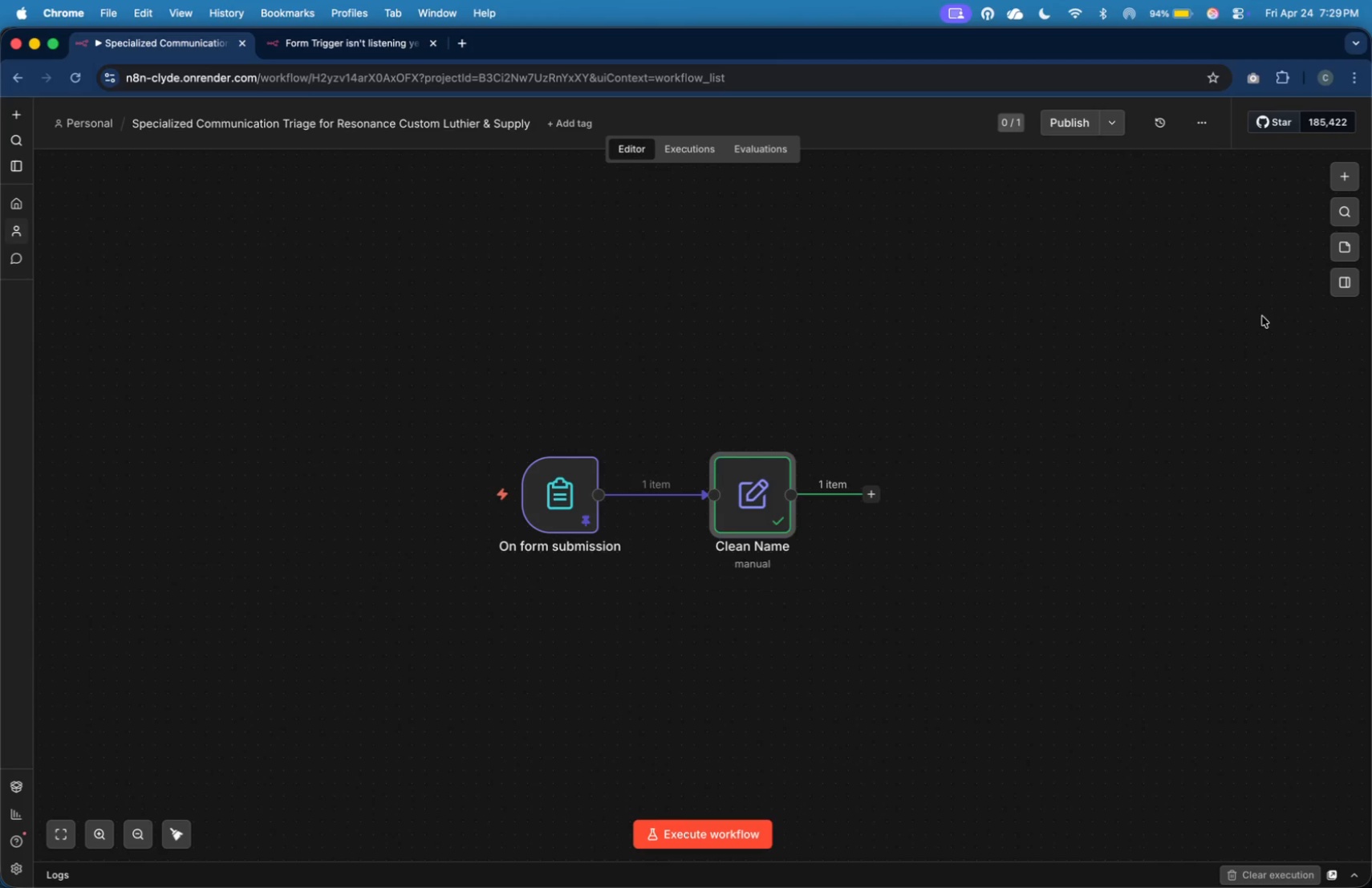 
left_click([1234, 335])
 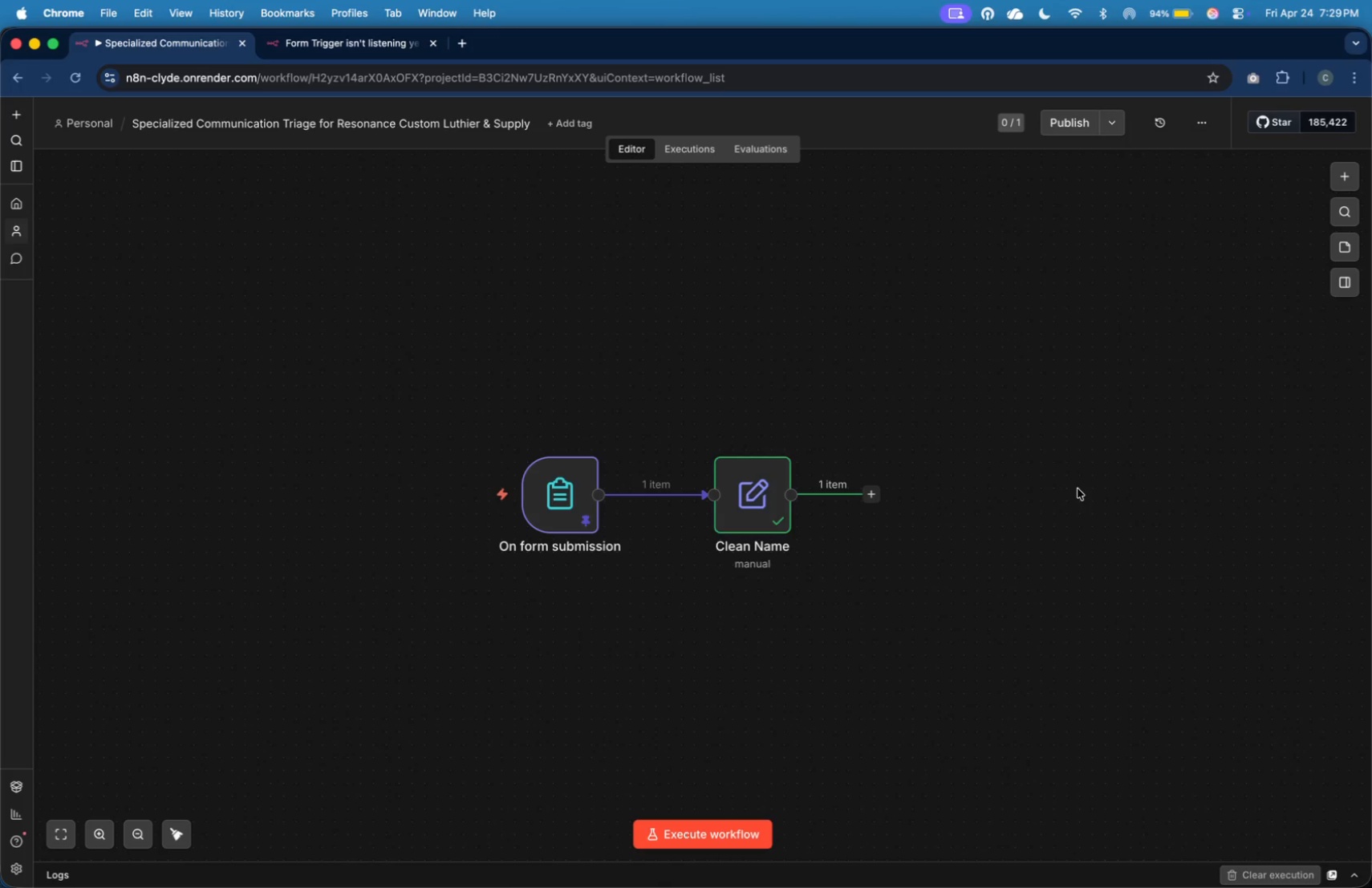 
wait(19.46)
 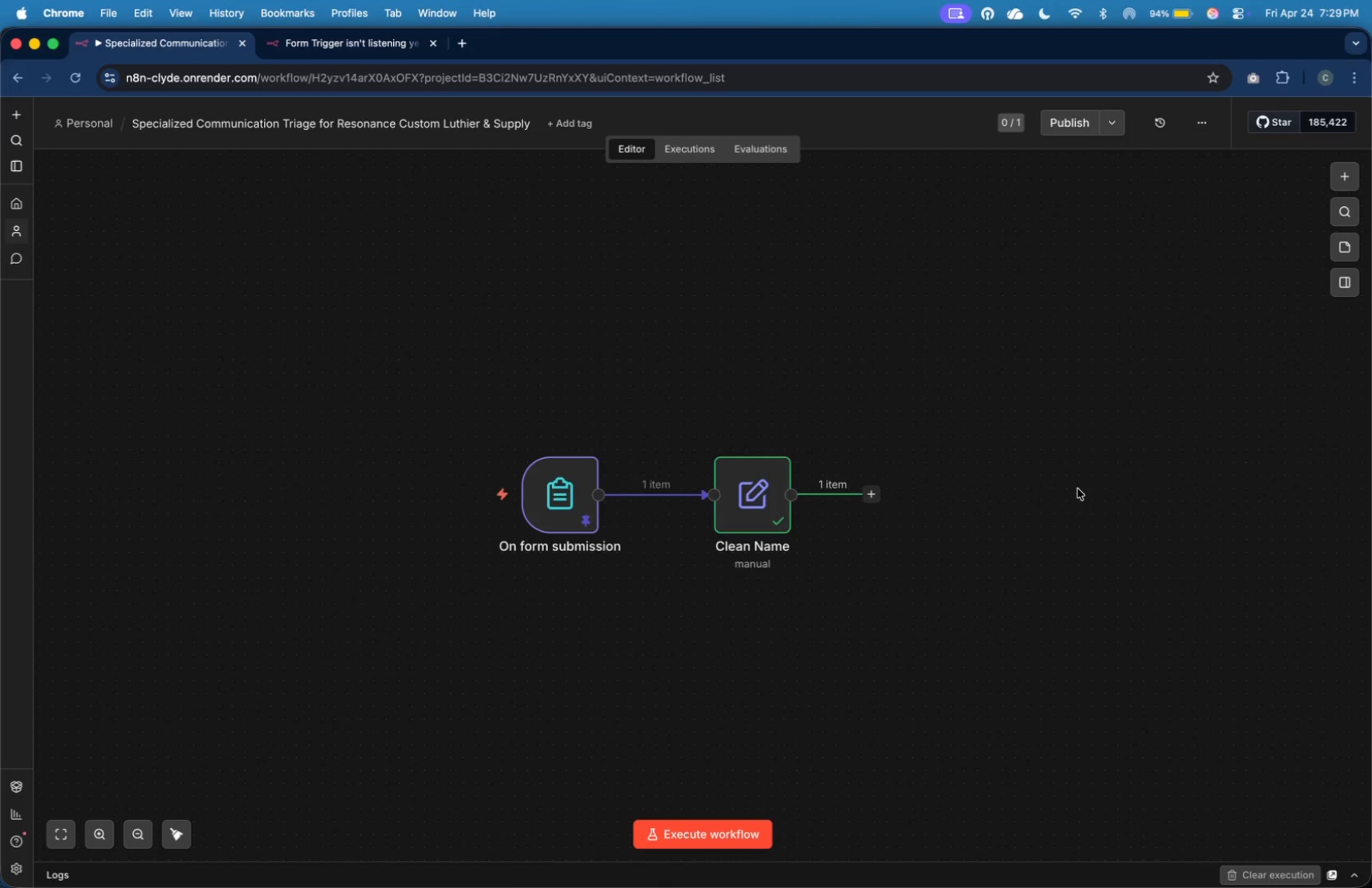 
left_click([875, 501])
 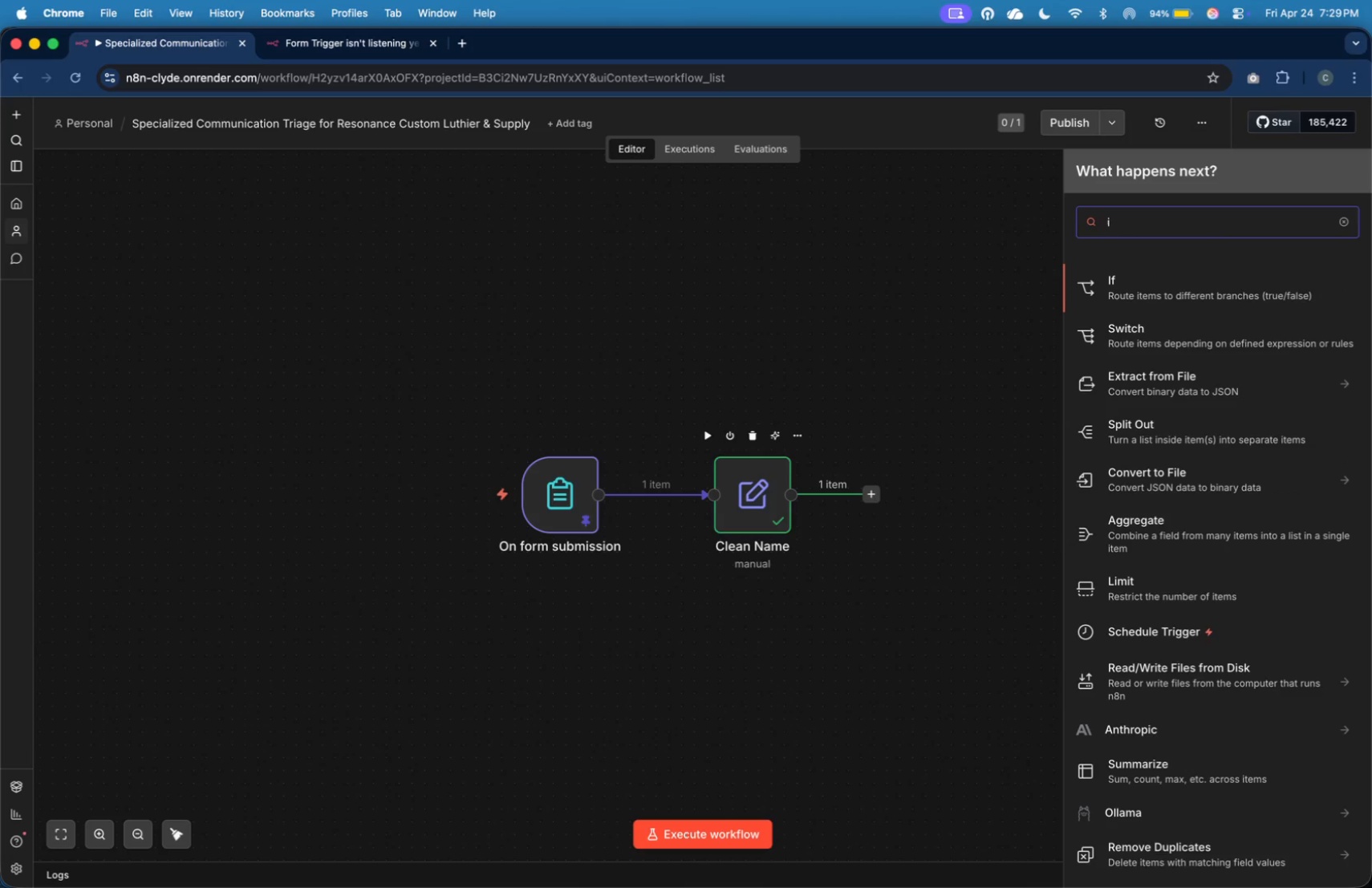 
type(if)
 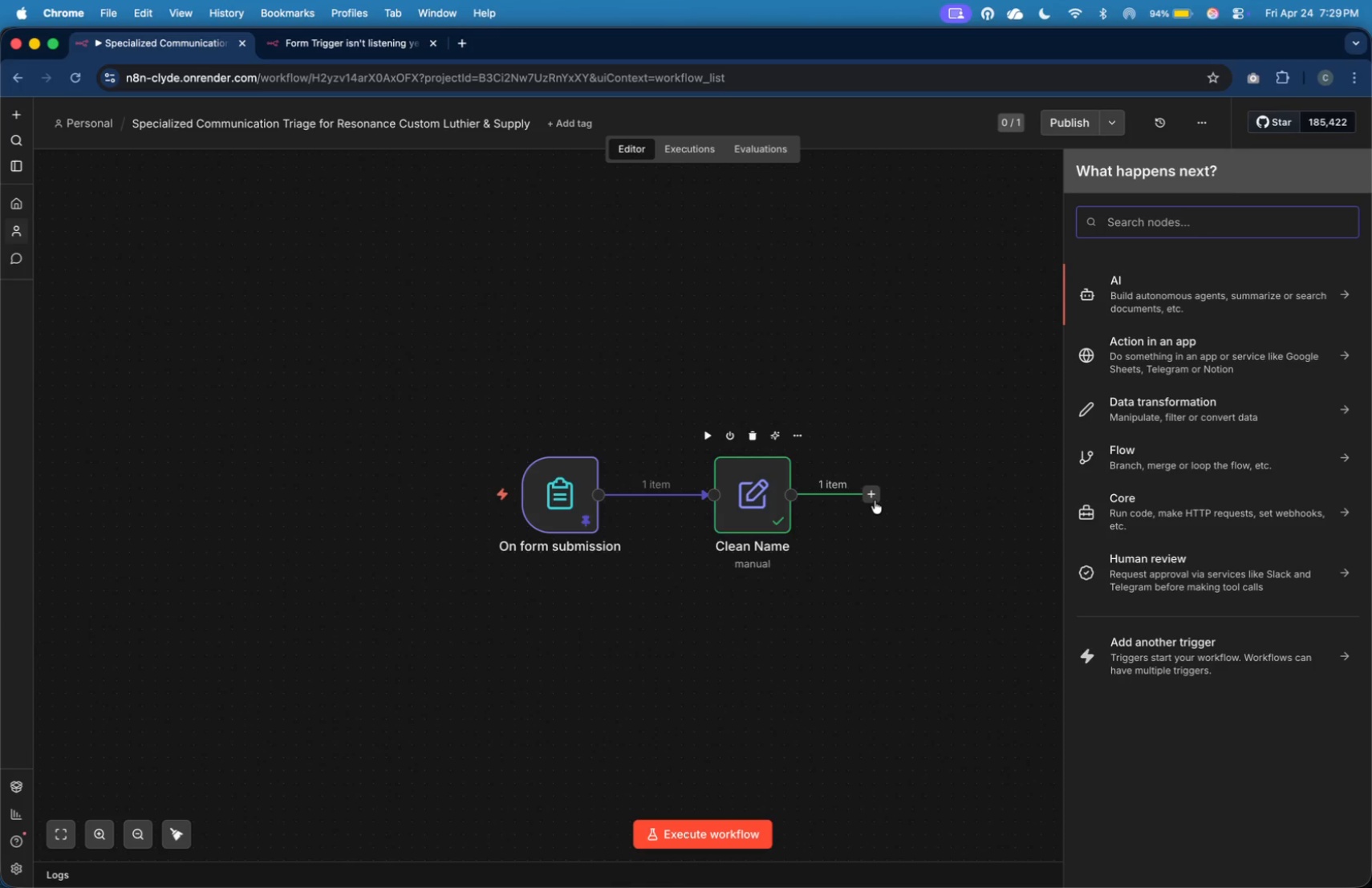 
left_click([1144, 302])
 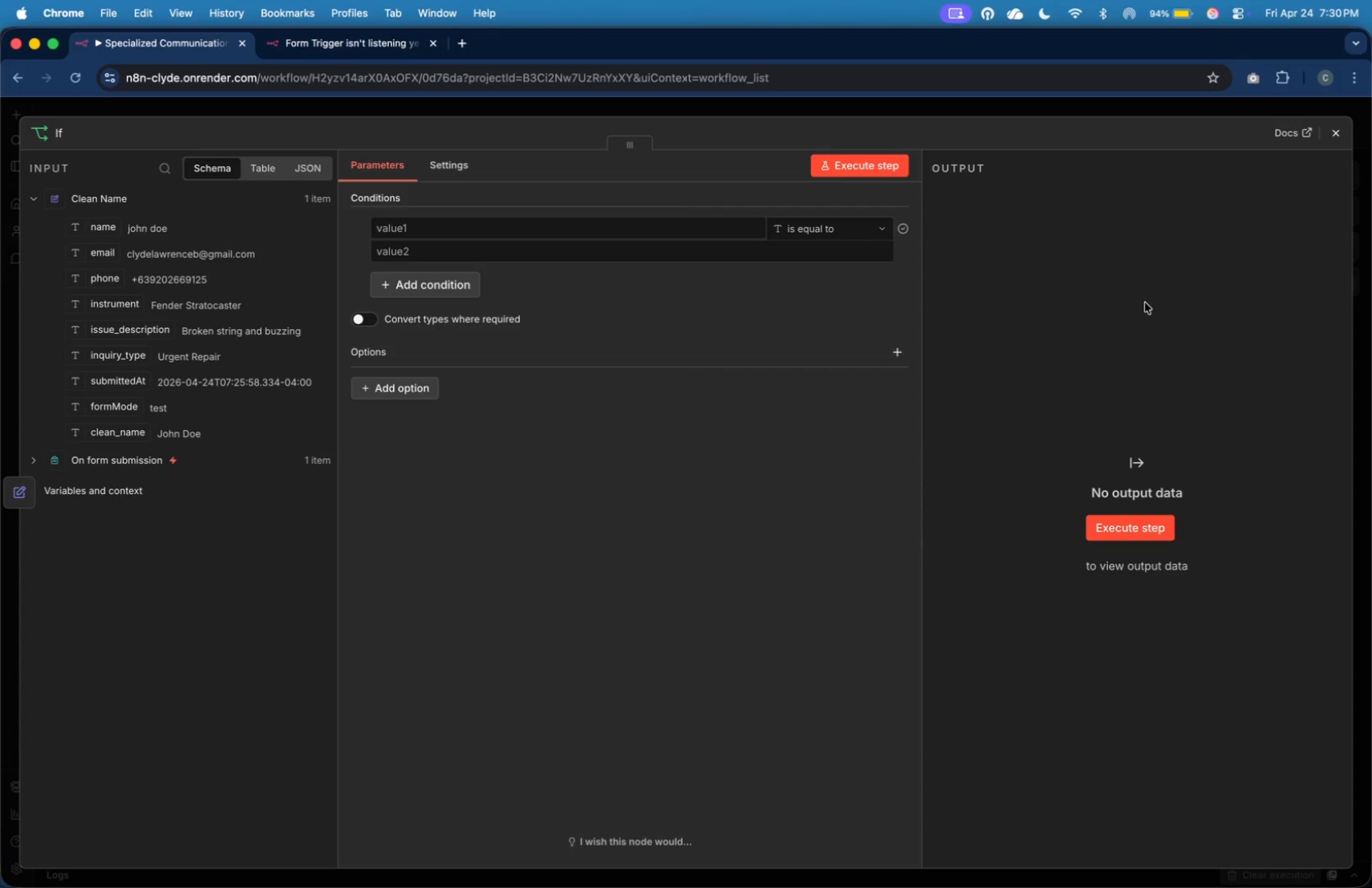 
wait(21.0)
 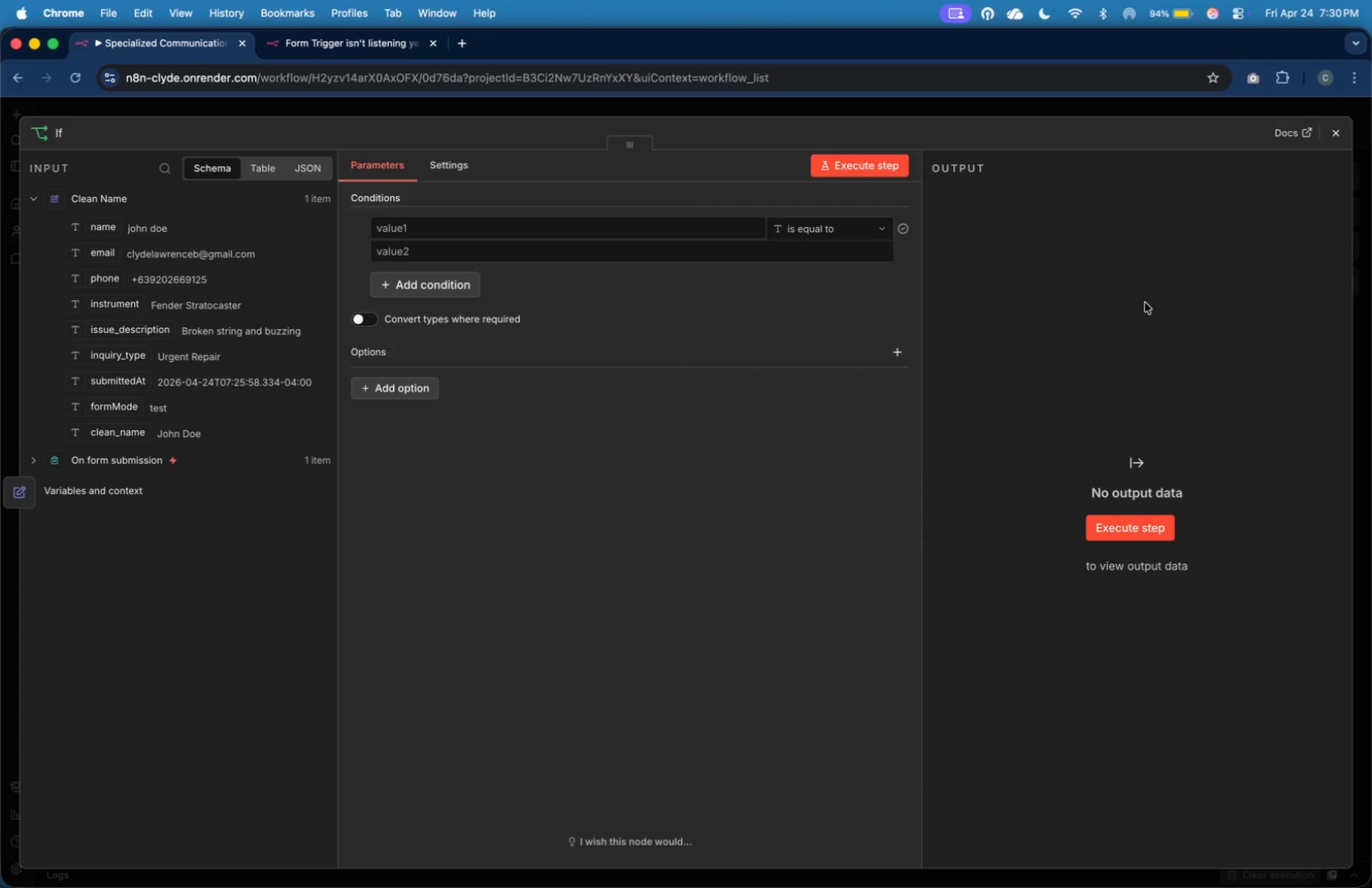 
left_click_drag(start_coordinate=[120, 363], to_coordinate=[396, 234])
 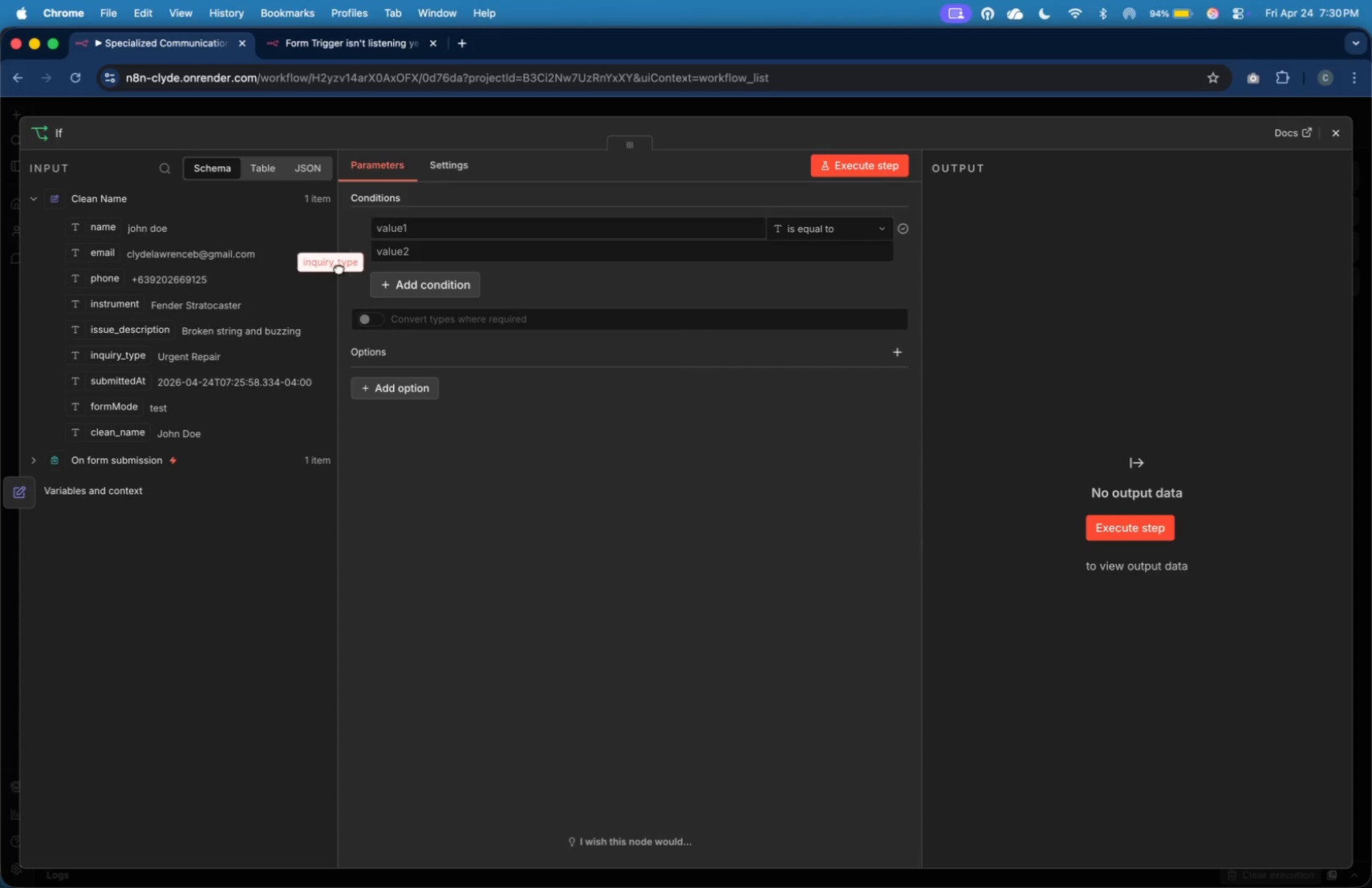 
left_click([430, 258])
 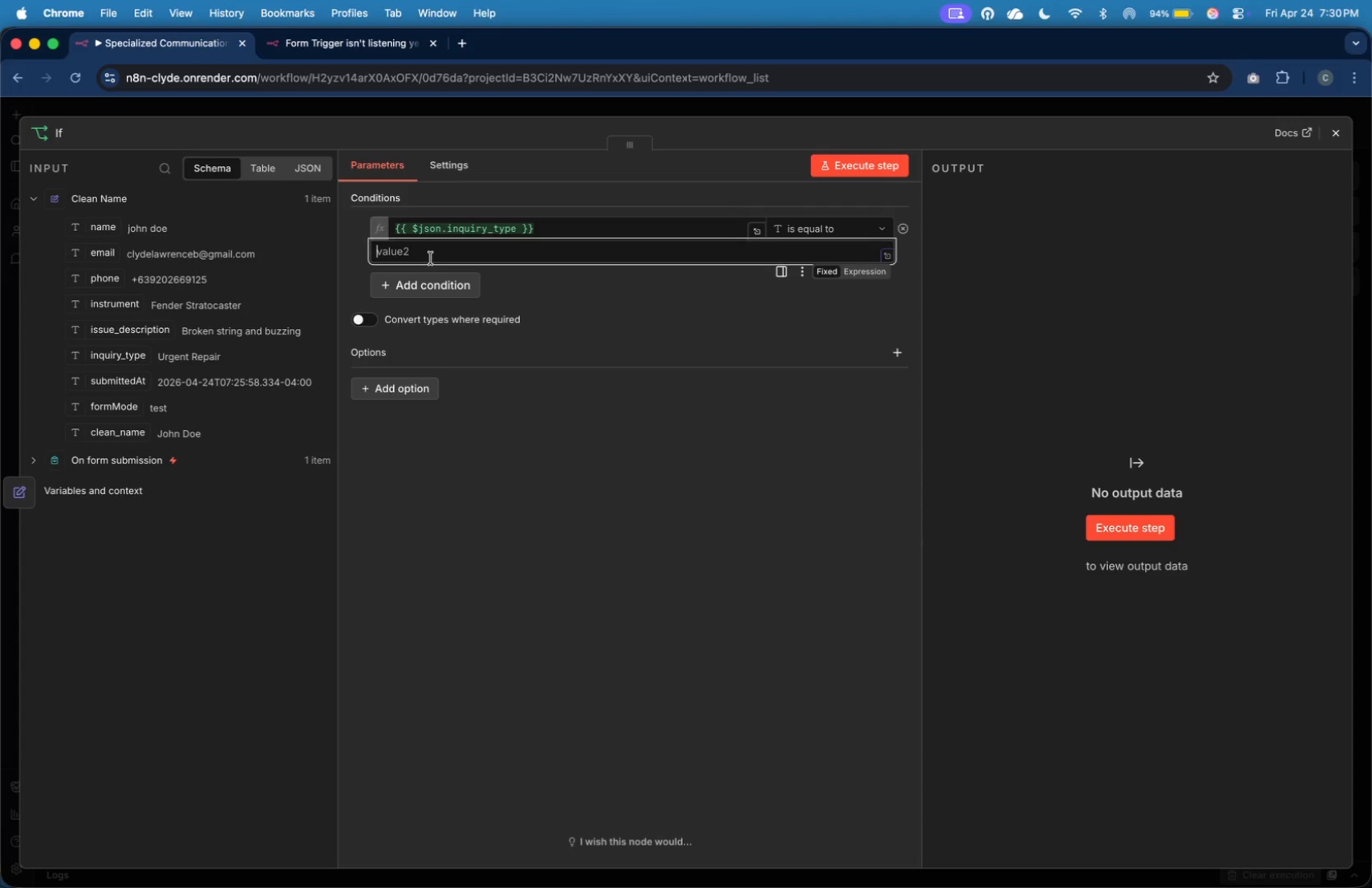 
type(Urgeht=)
key(Backspace)
key(Backspace)
type(ngt )
key(Backspace)
key(Backspace)
key(Backspace)
key(Backspace)
key(Backspace)
type(nt Repairs)
key(Backspace)
 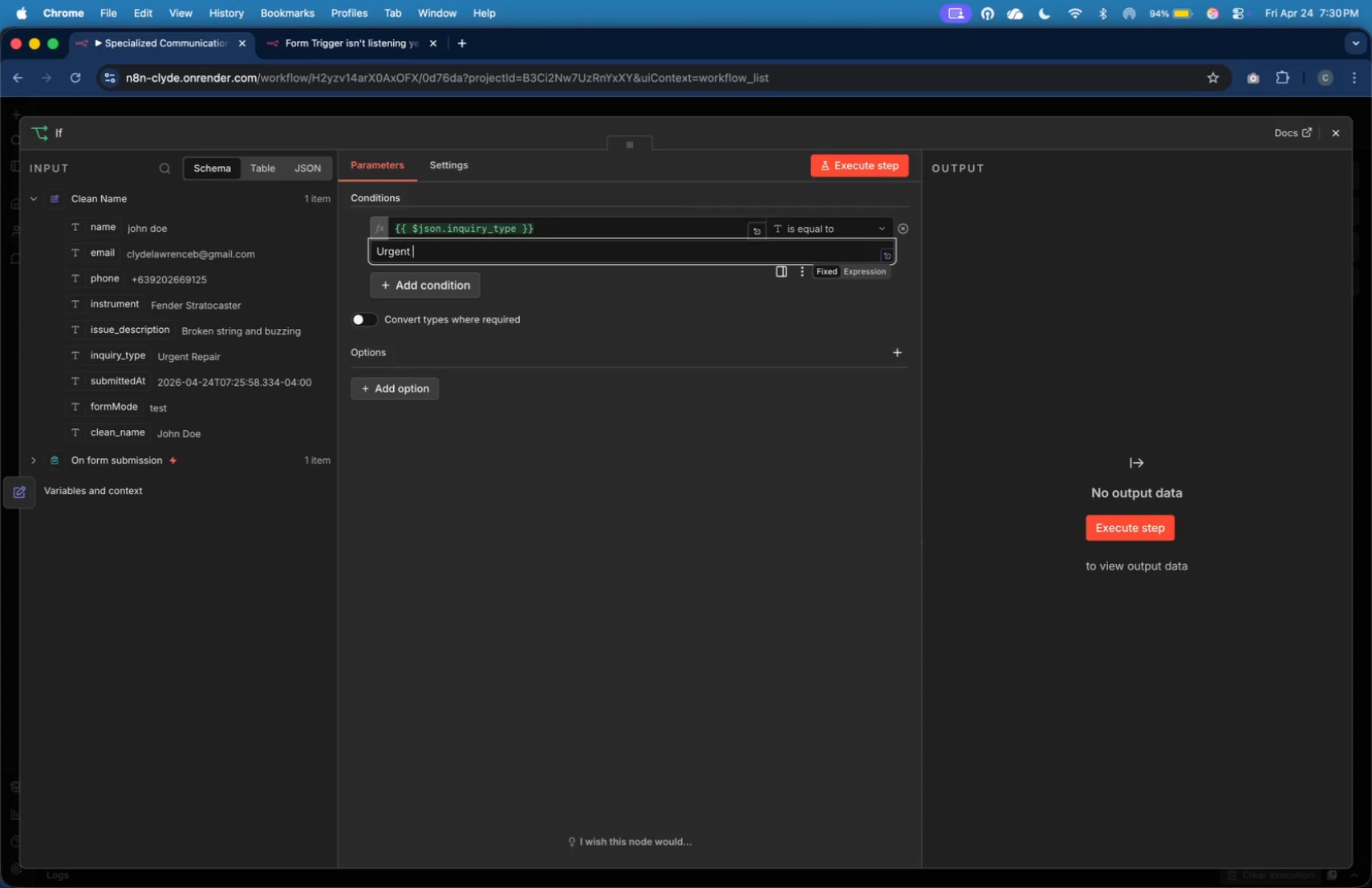 
mouse_move([799, 193])
 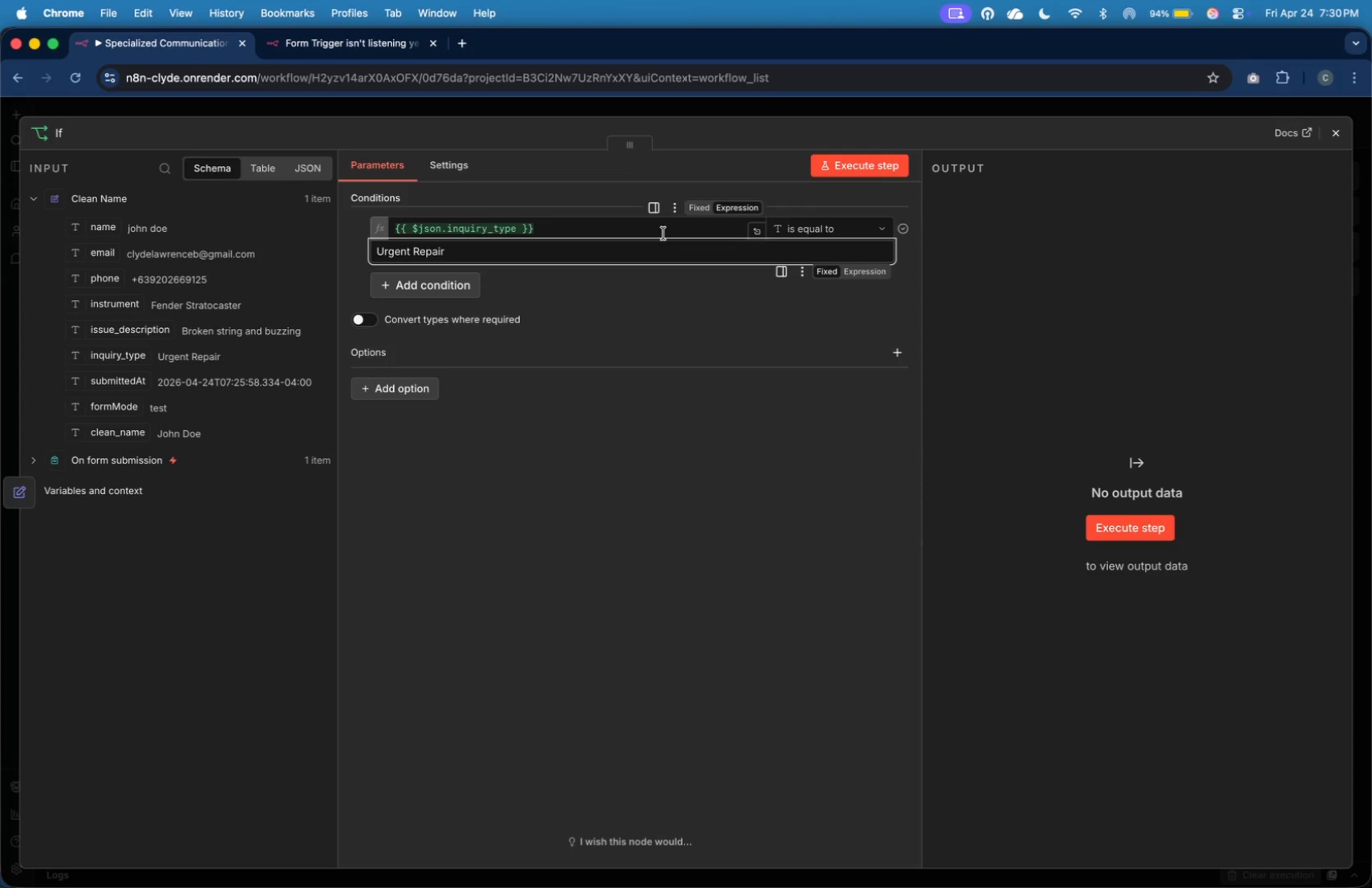 
left_click([664, 233])
 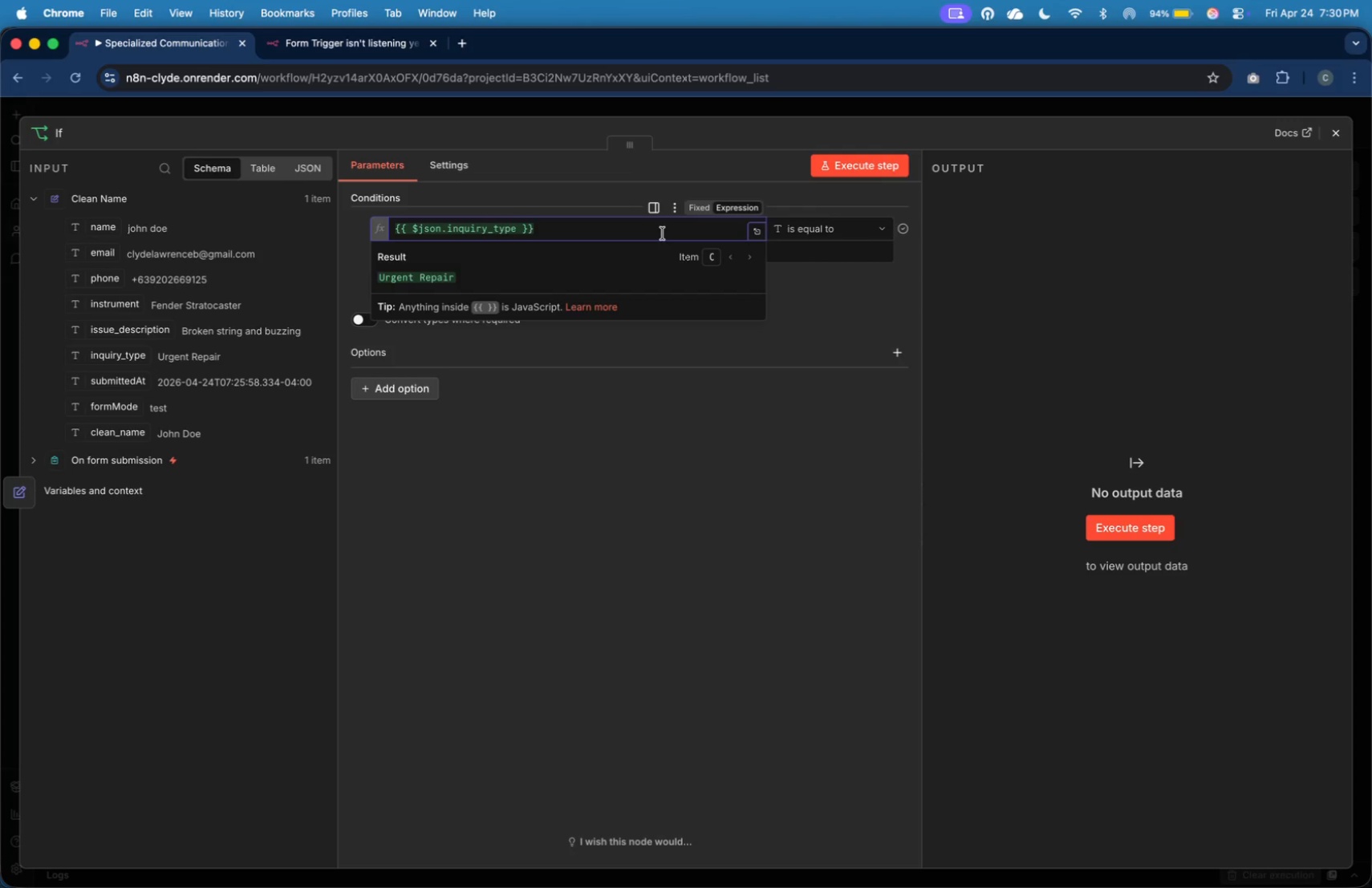 
key(ArrowLeft)
 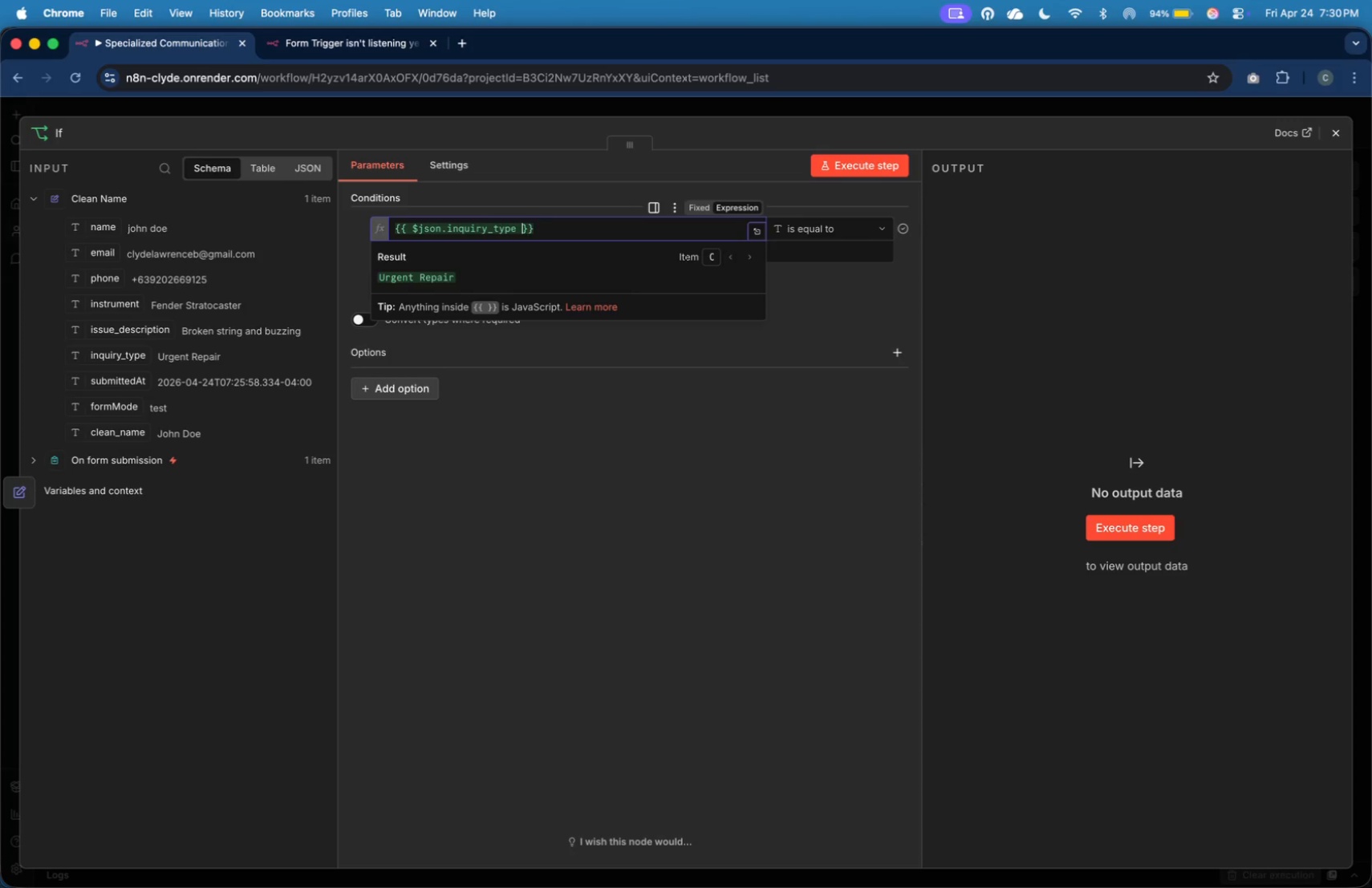 
key(ArrowLeft)
 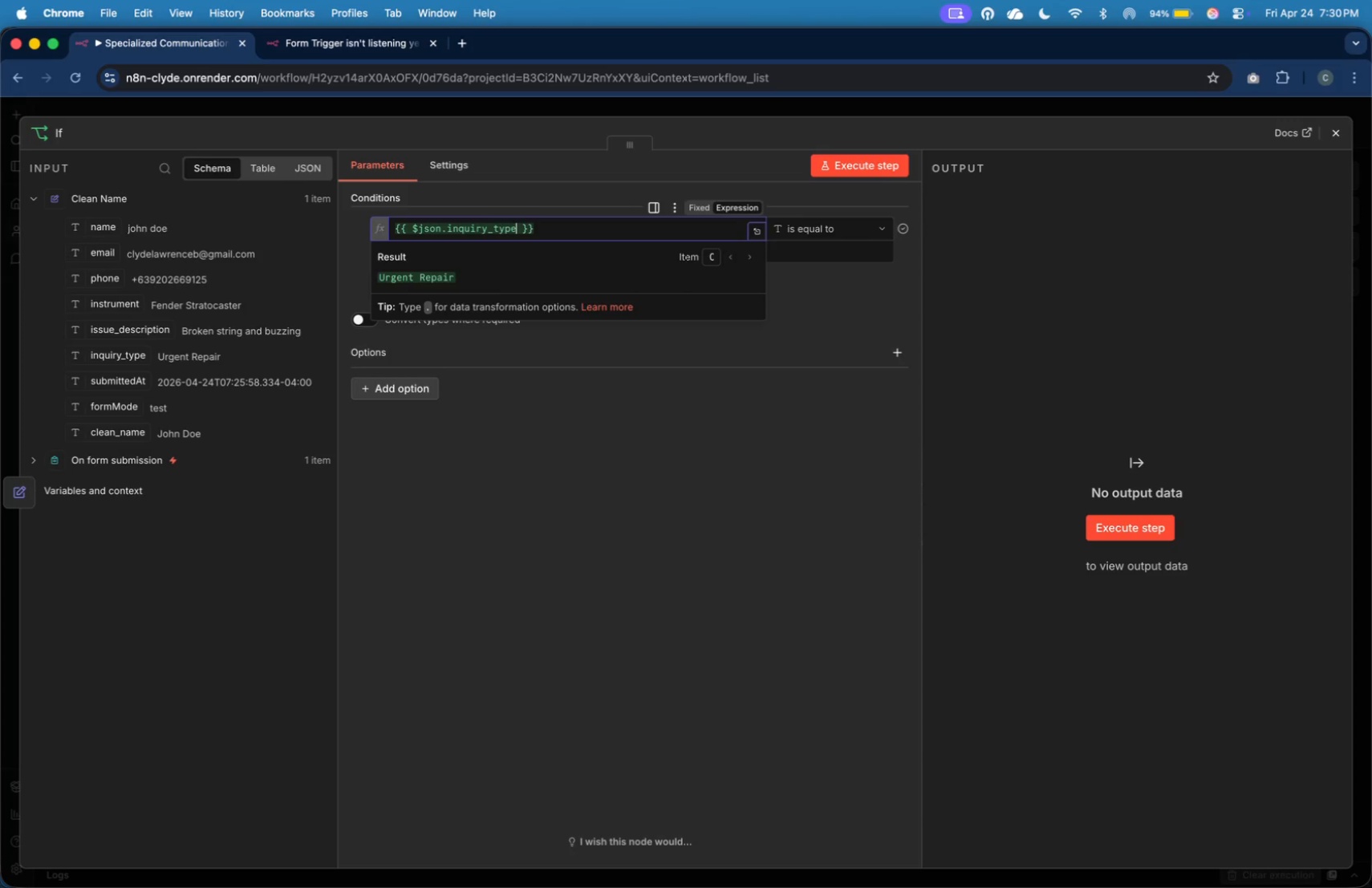 
key(ArrowLeft)
 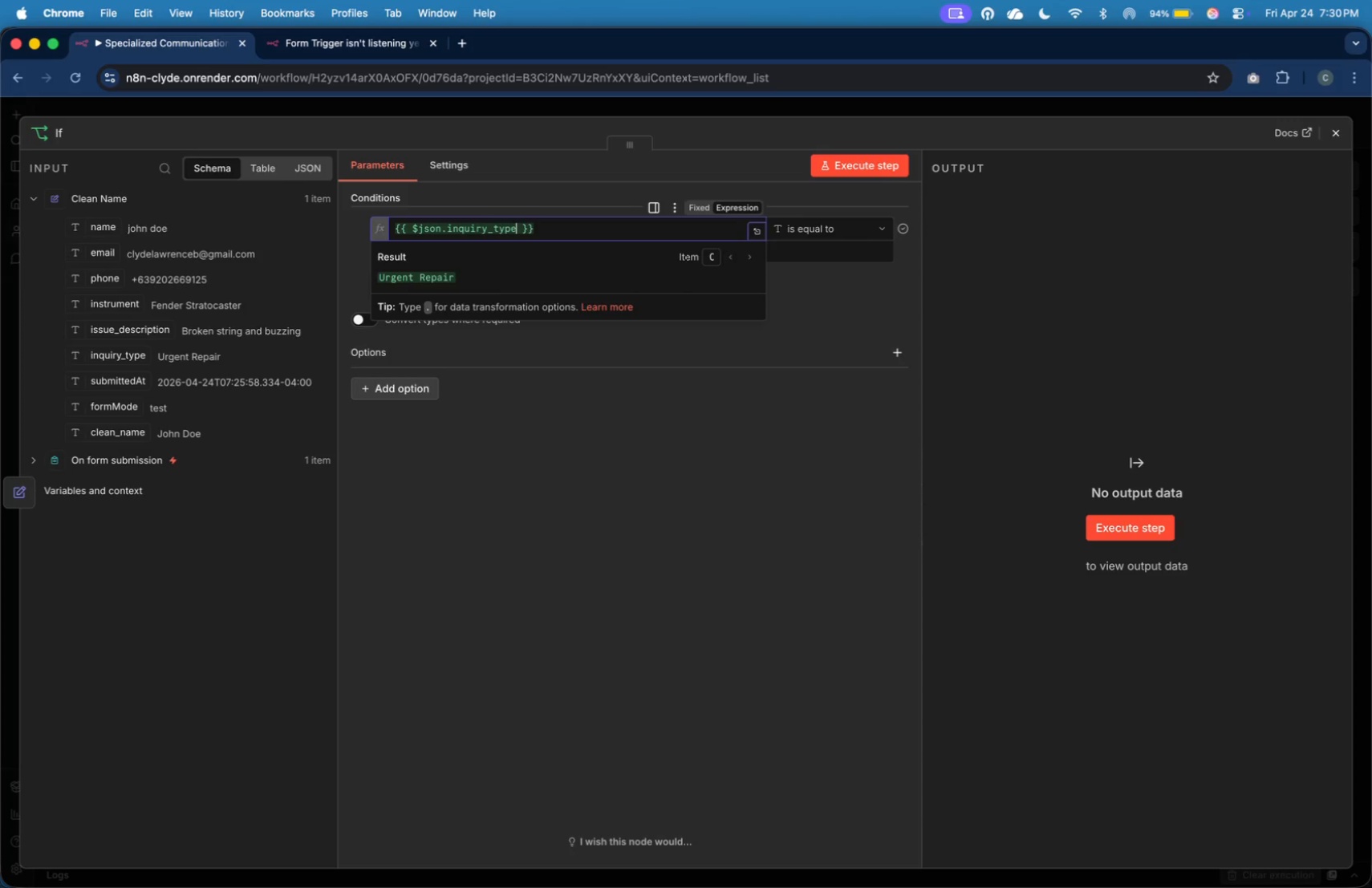 
type(.toLowerCase())
 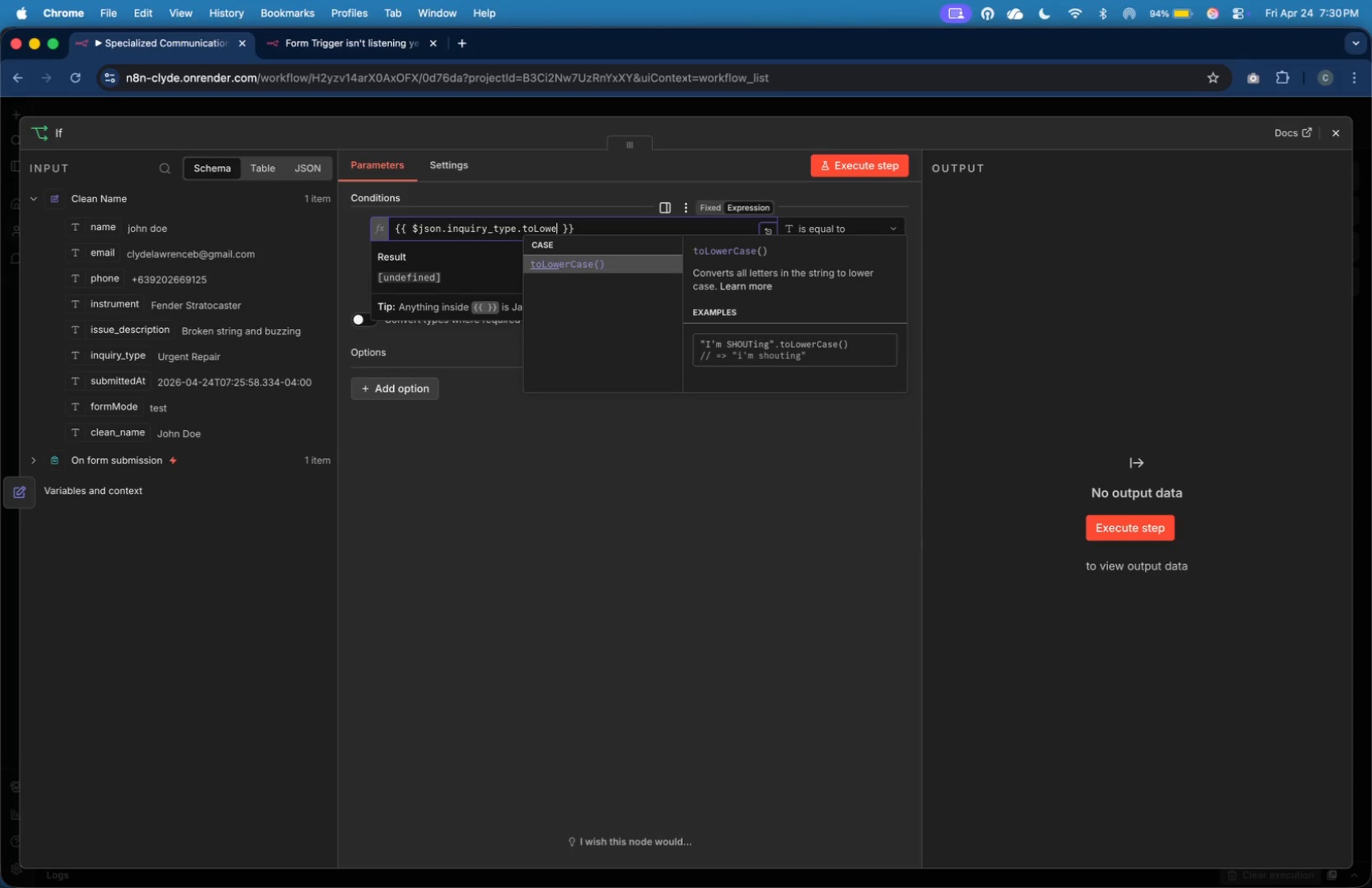 
left_click([668, 431])
 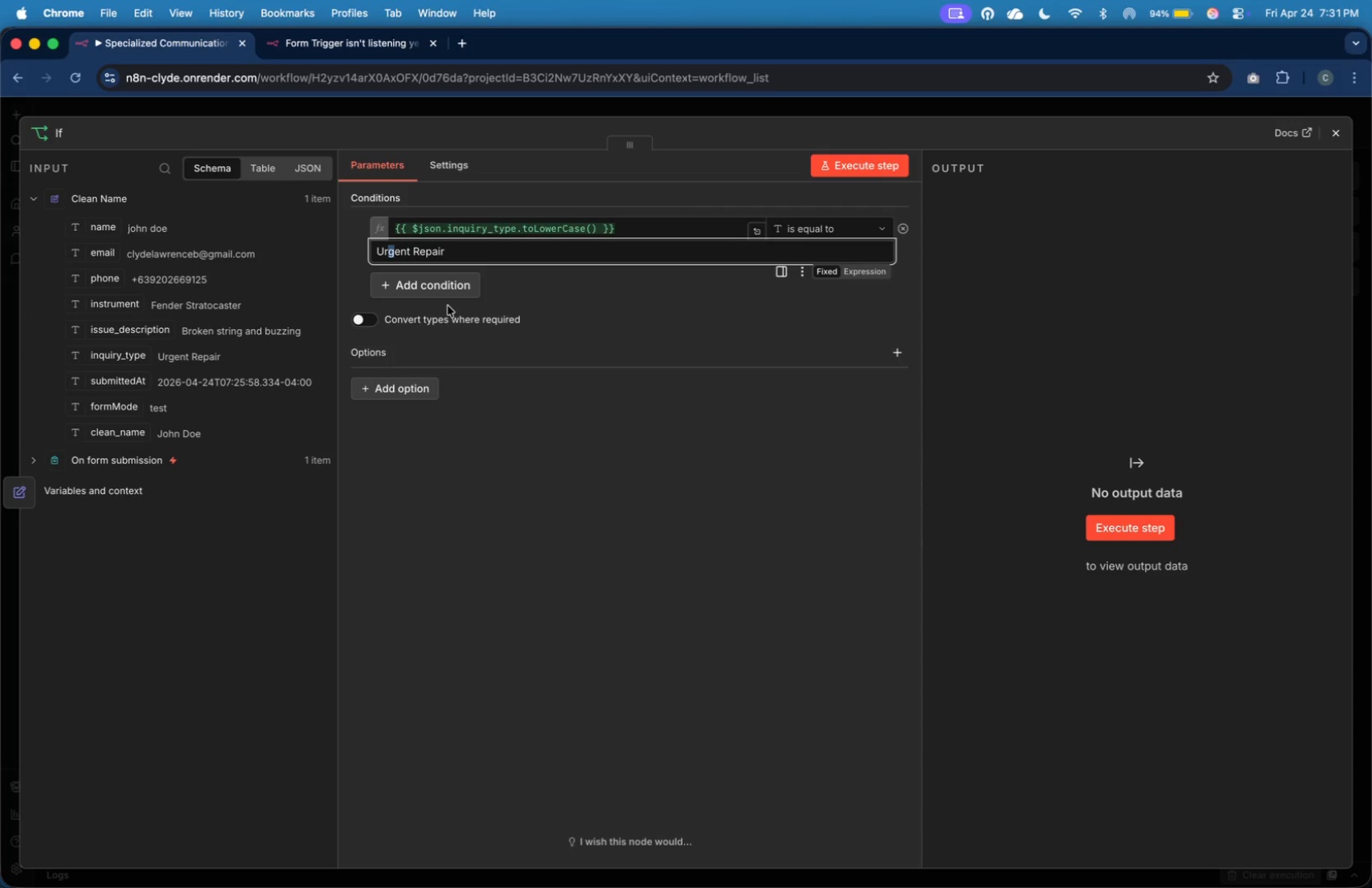 
left_click_drag(start_coordinate=[388, 249], to_coordinate=[392, 252])
 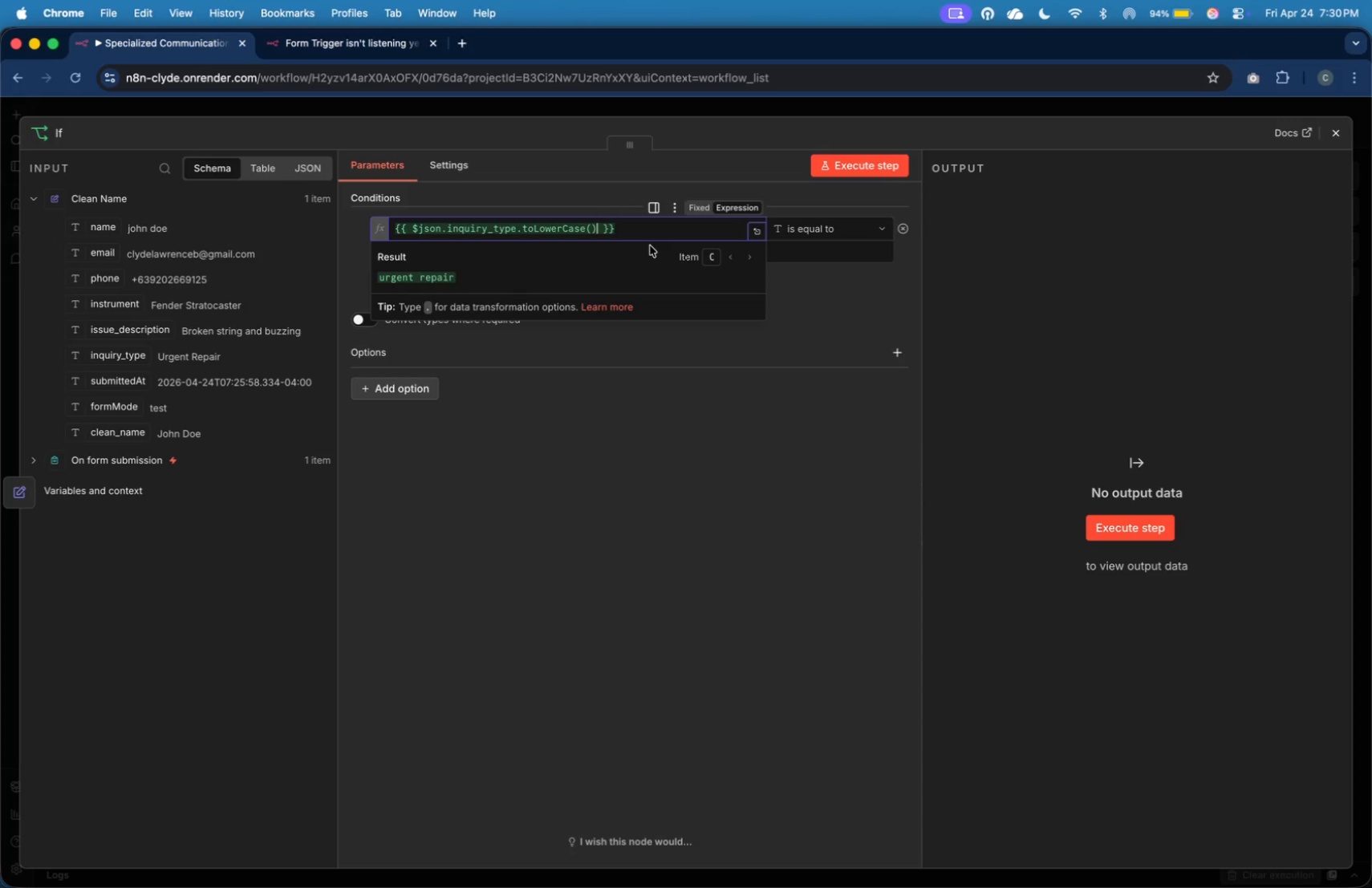 
key(ArrowLeft)
 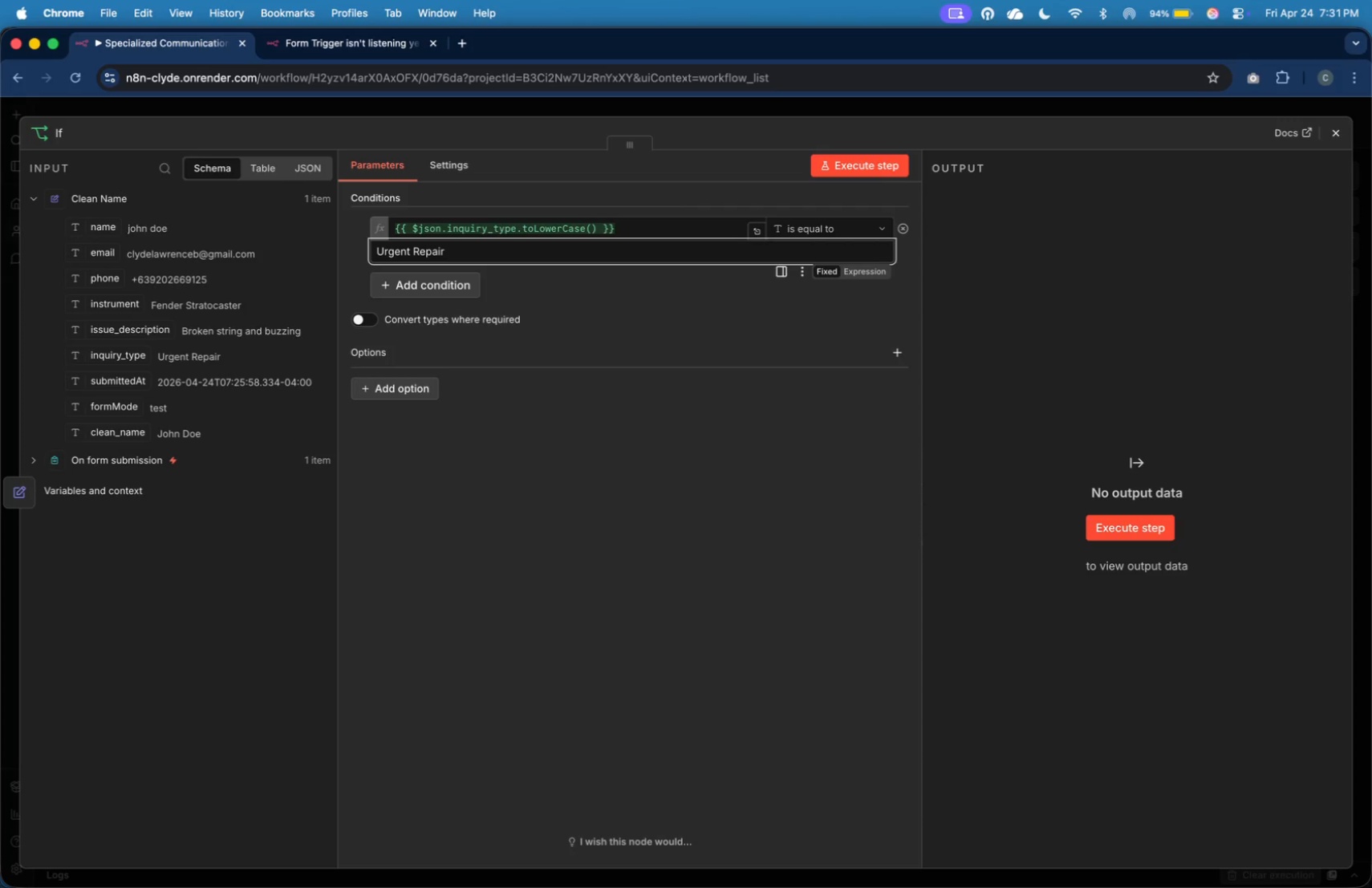 
key(ArrowLeft)
 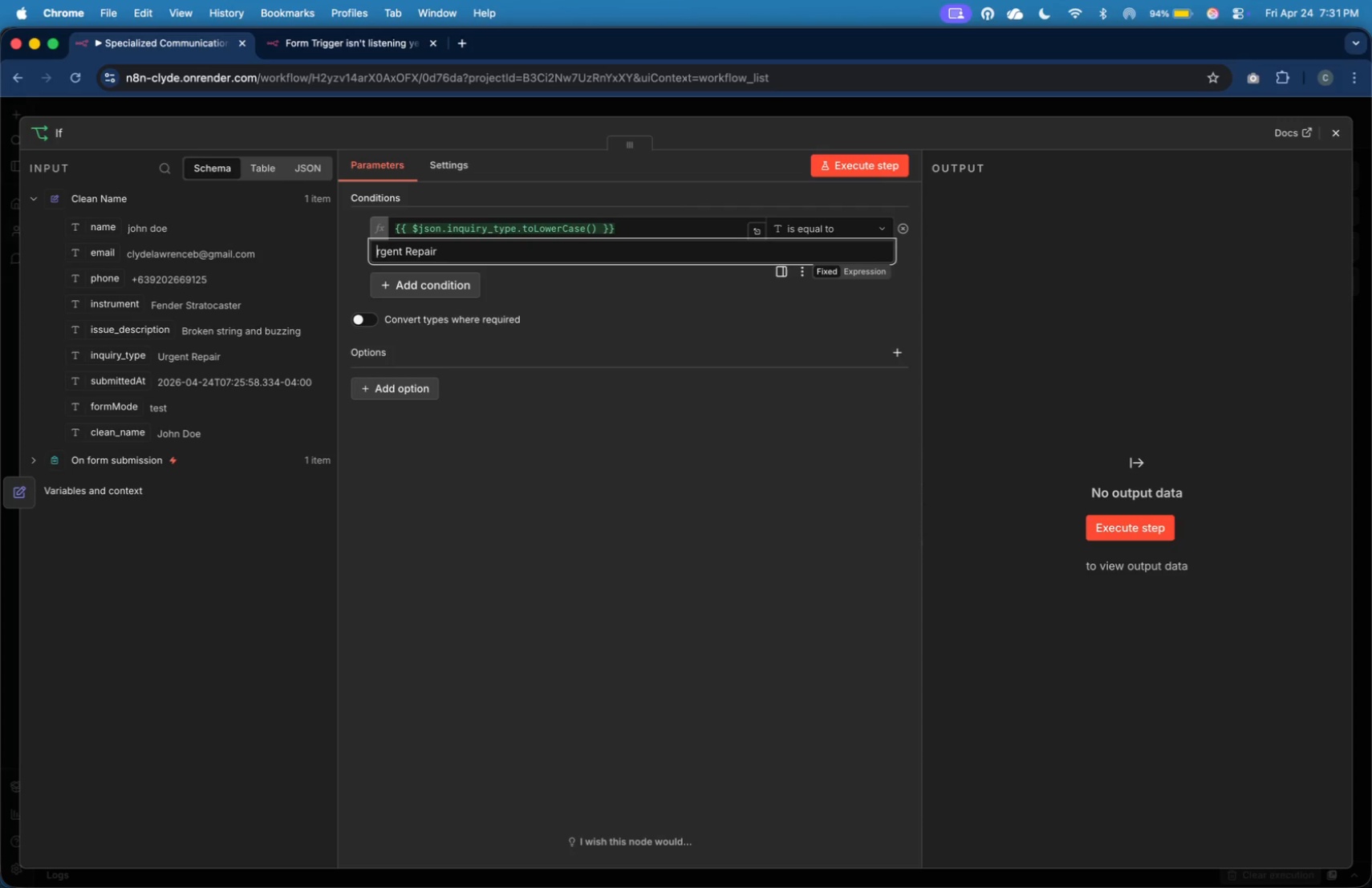 
key(Backspace)
 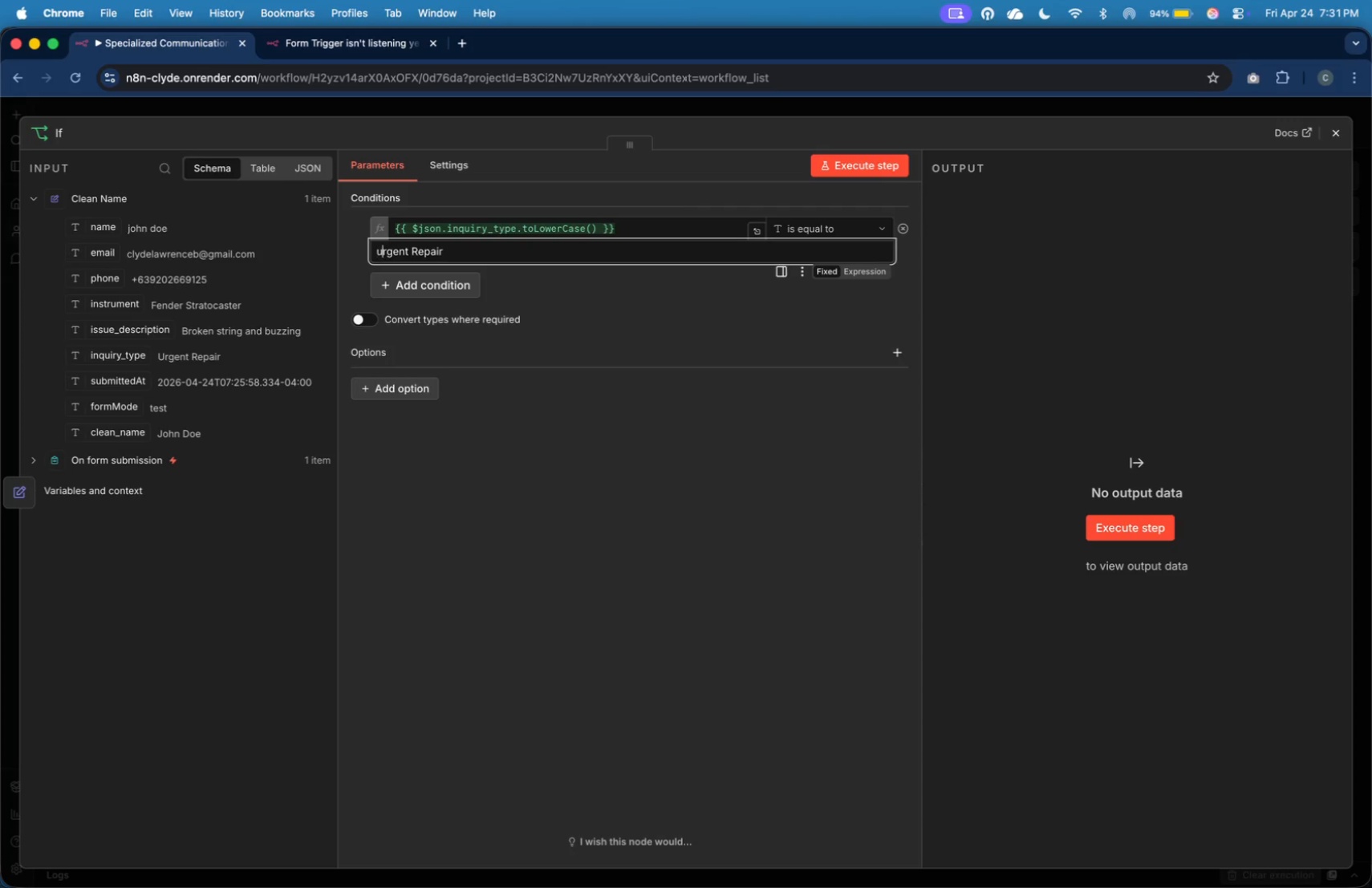 
key(U)